 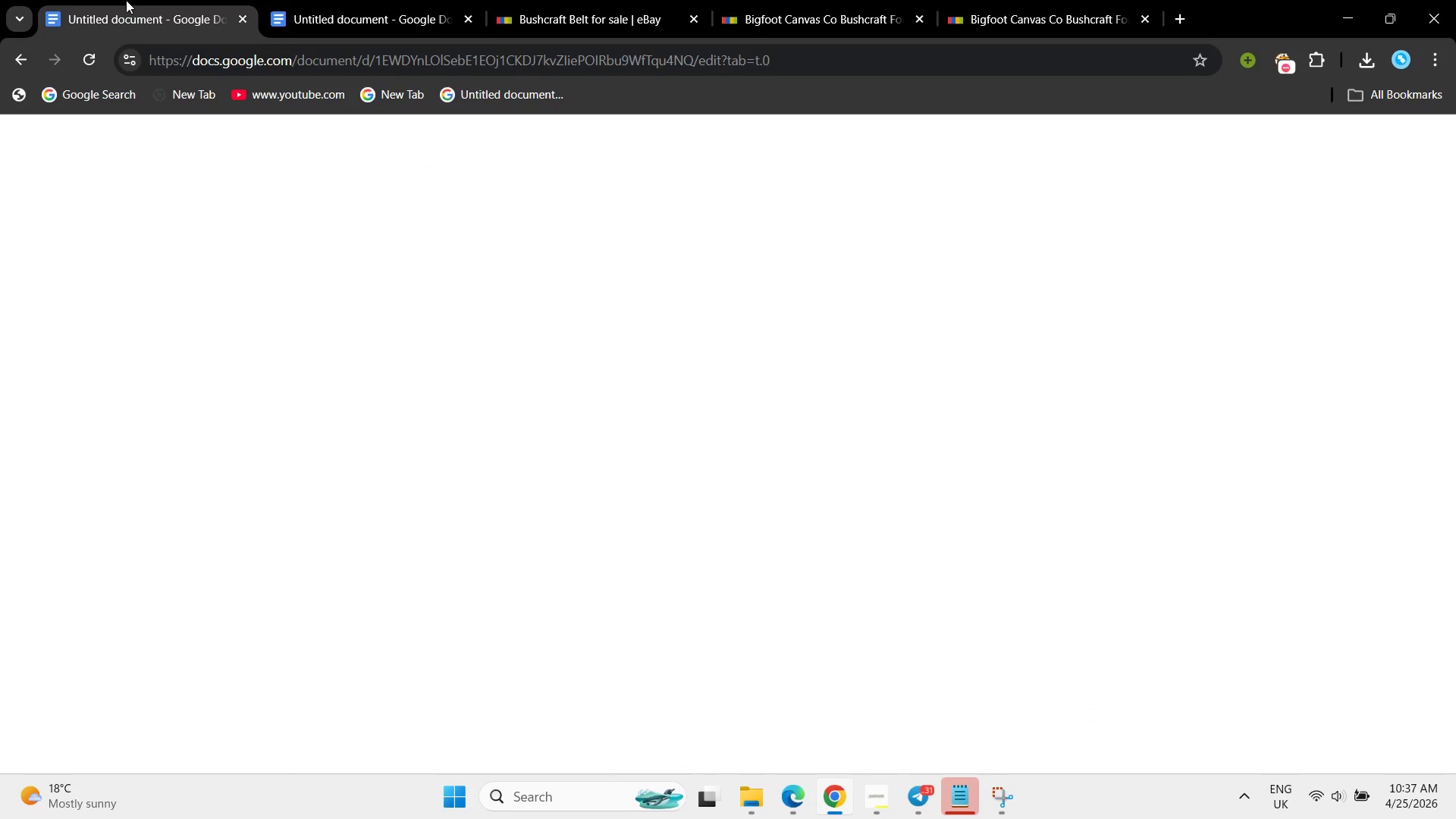 
left_click([475, 531])
 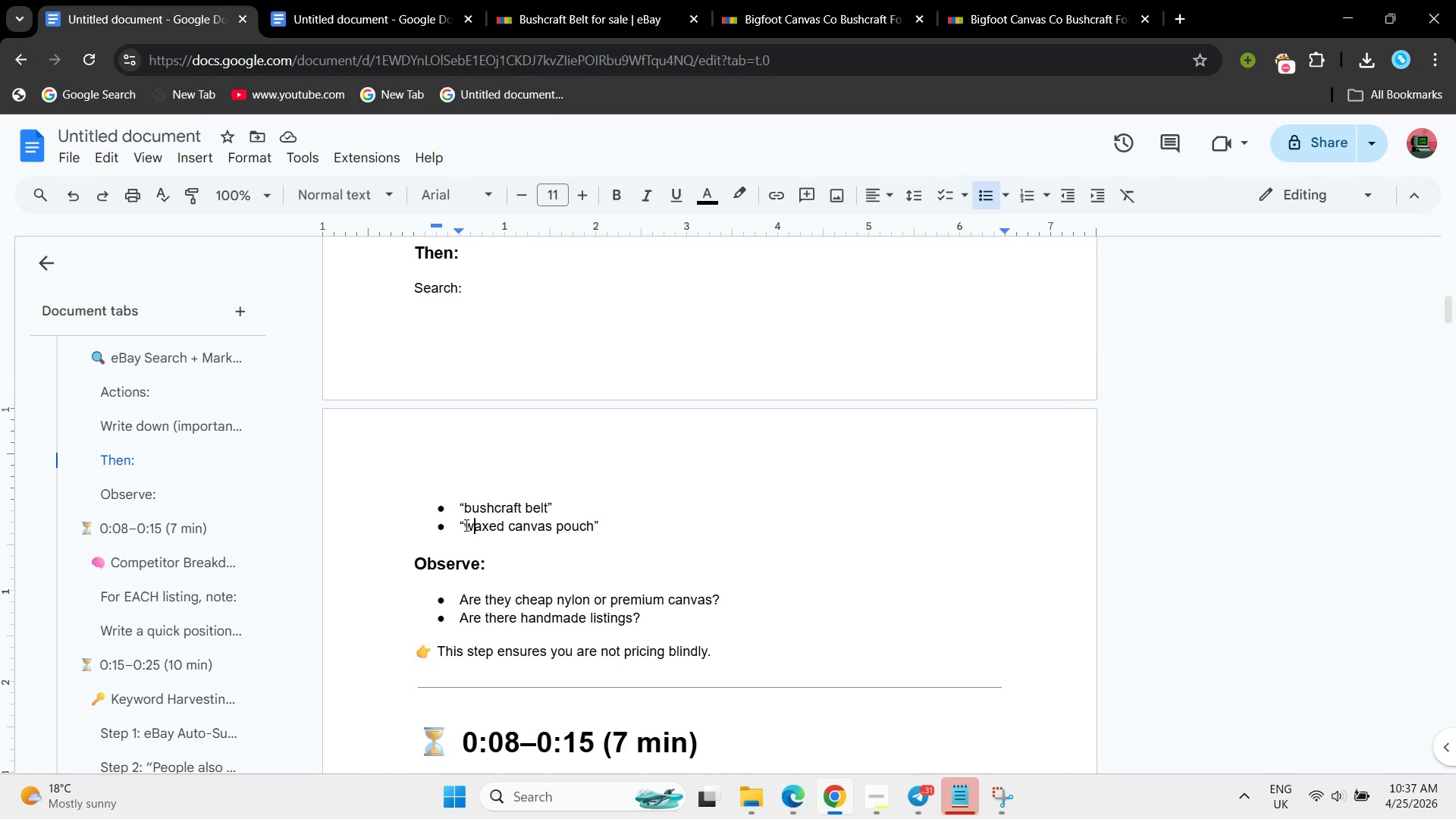 
left_click_drag(start_coordinate=[465, 525], to_coordinate=[595, 526])
 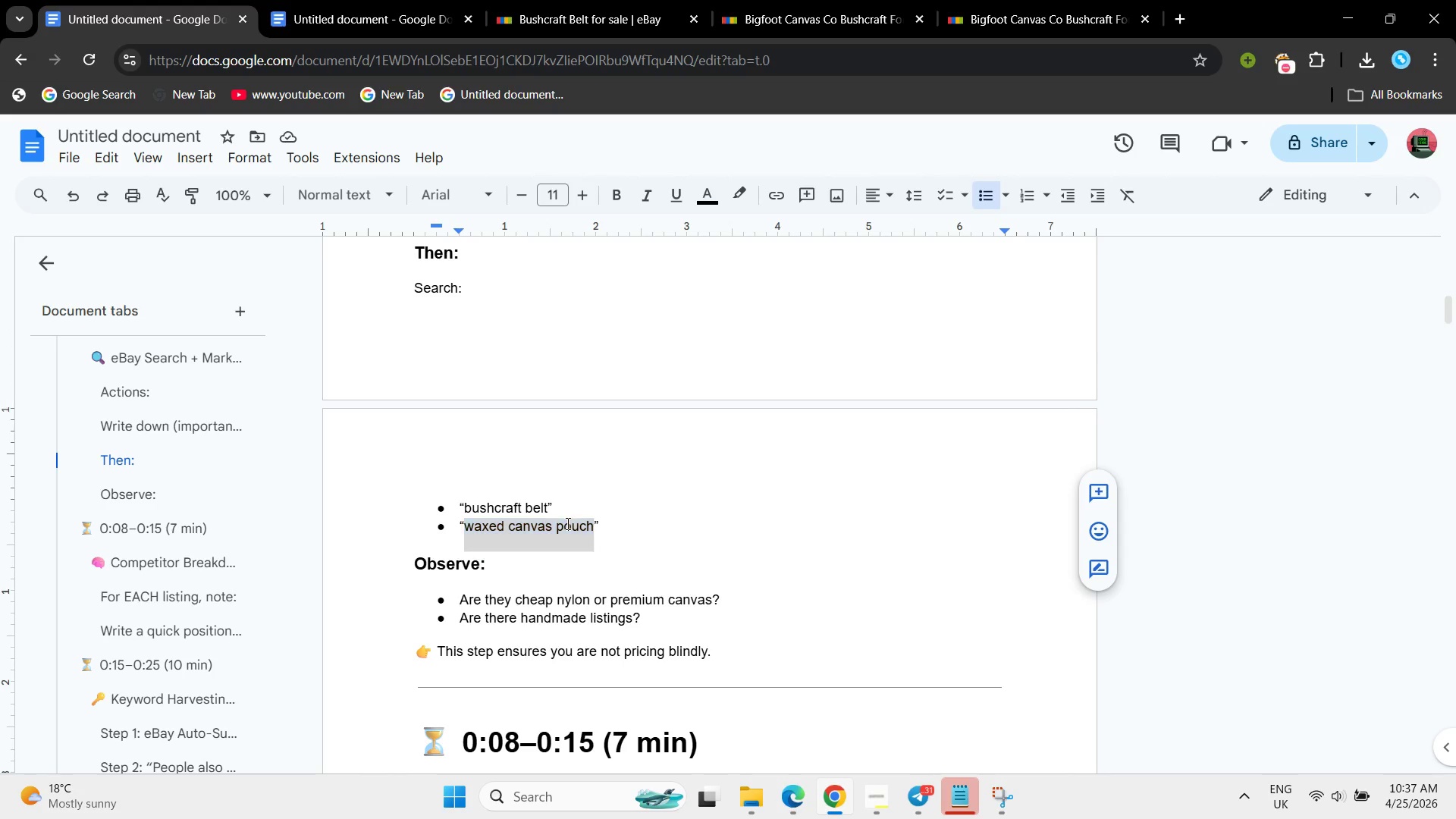 
right_click([566, 523])
 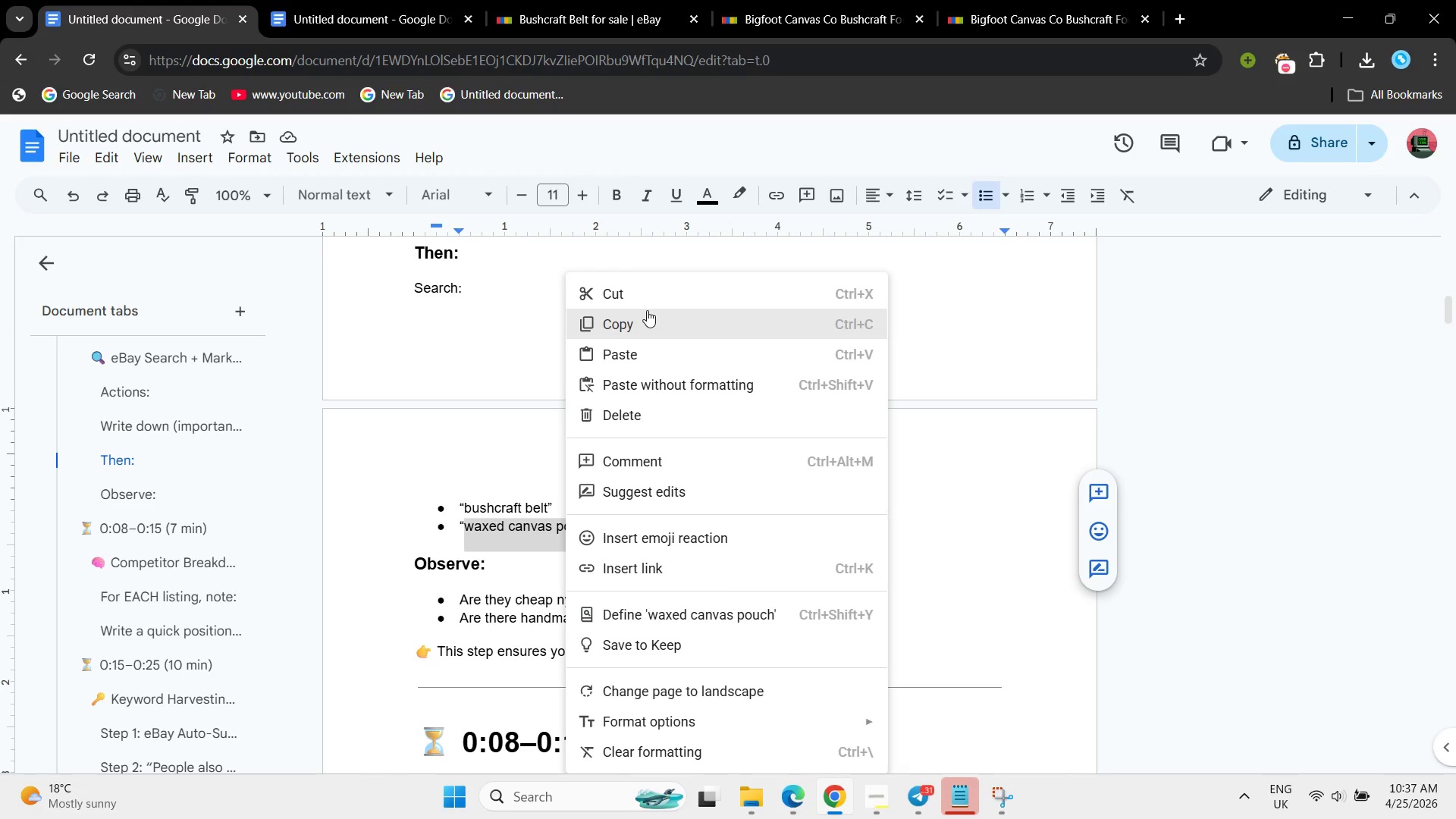 
left_click([647, 310])
 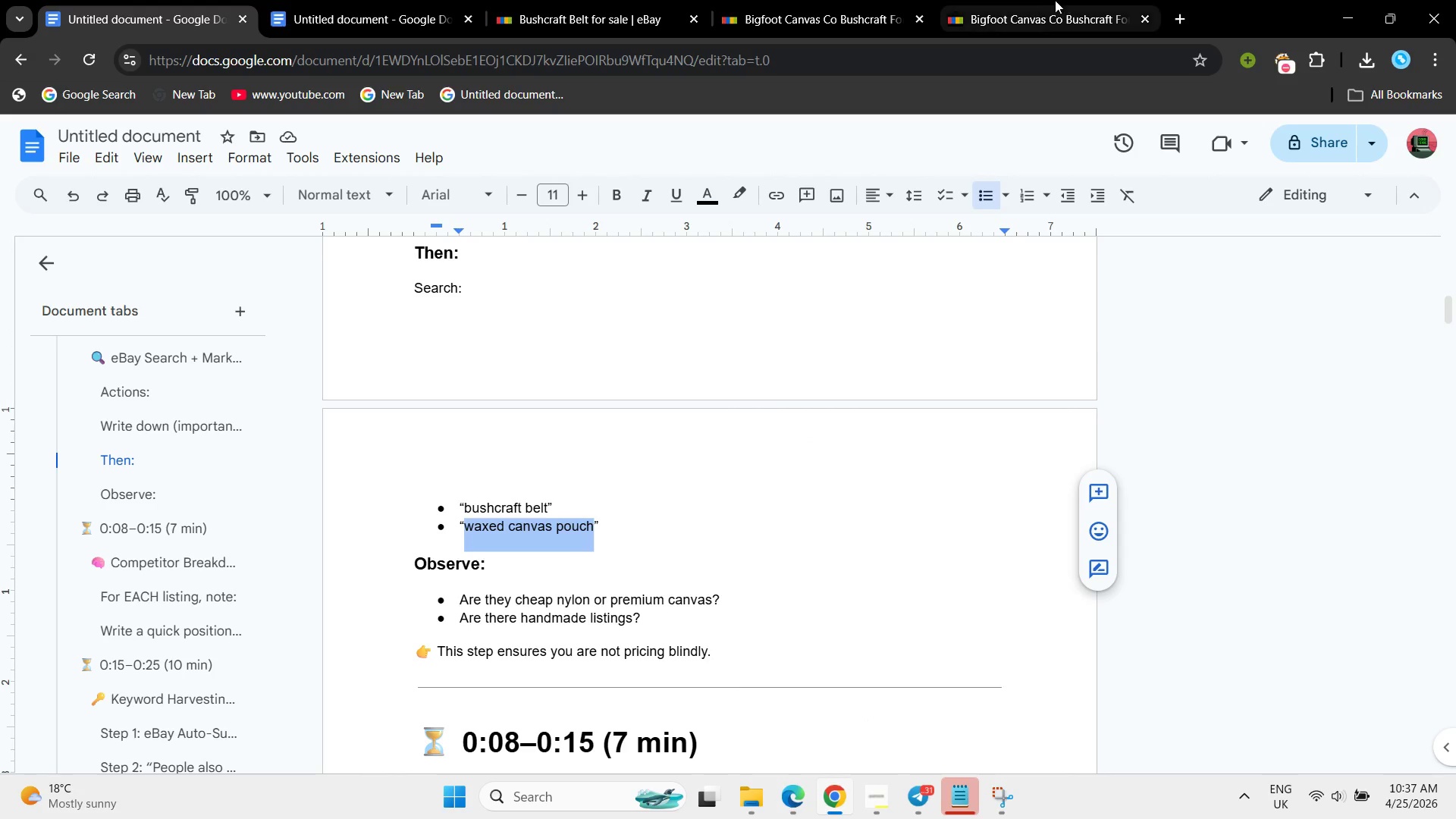 
left_click([1054, 0])
 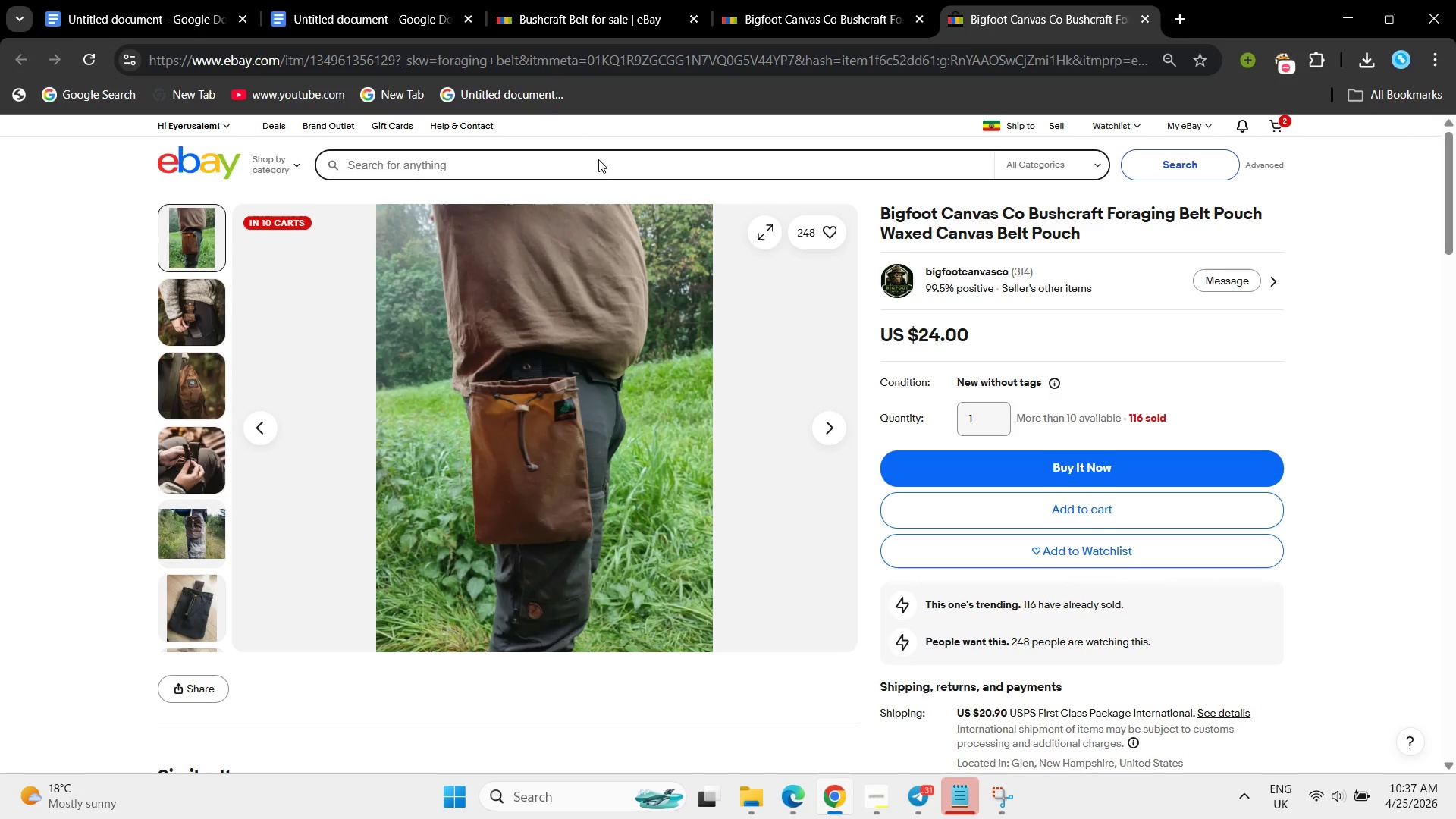 
left_click([598, 159])
 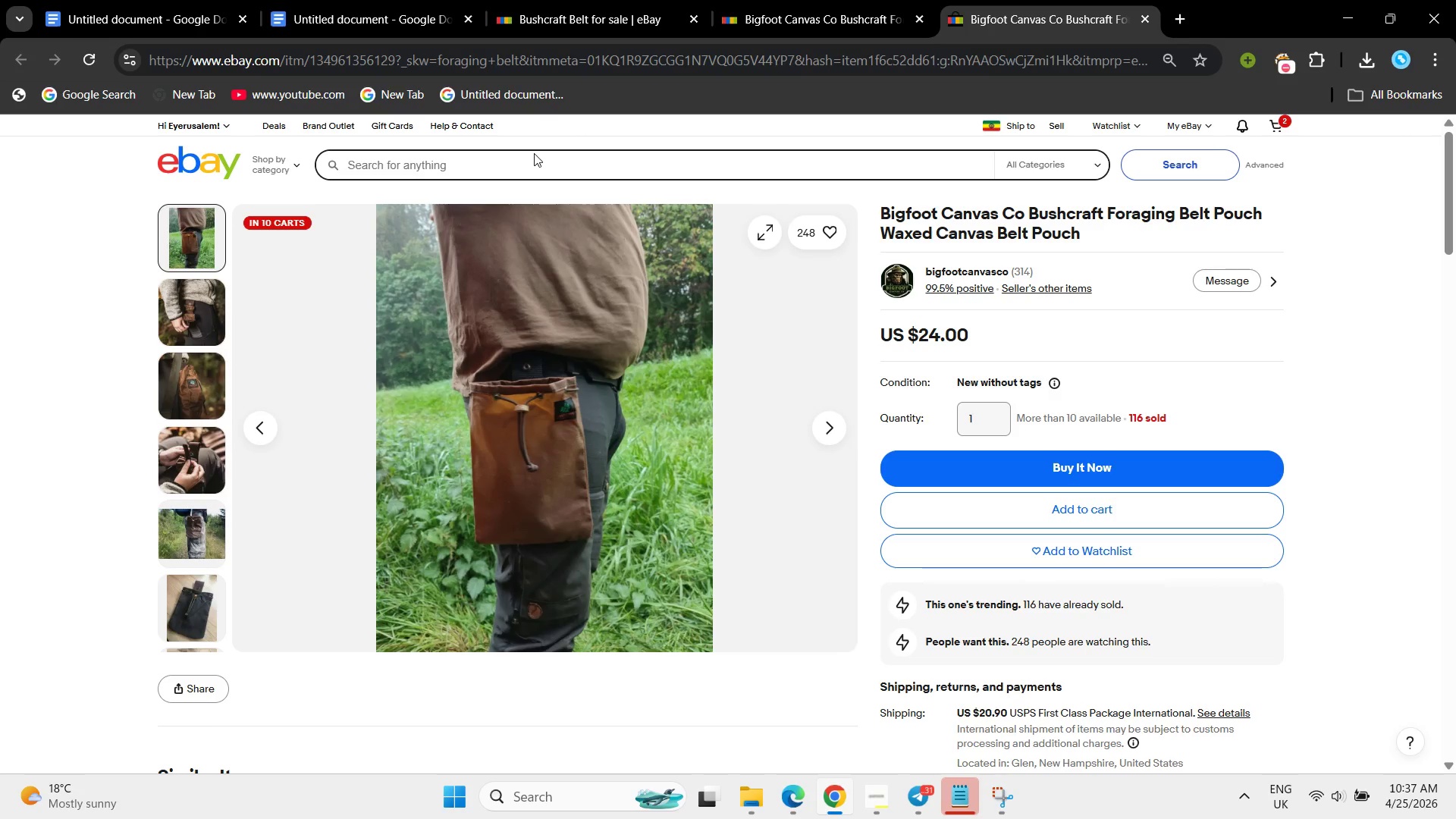 
left_click([534, 153])
 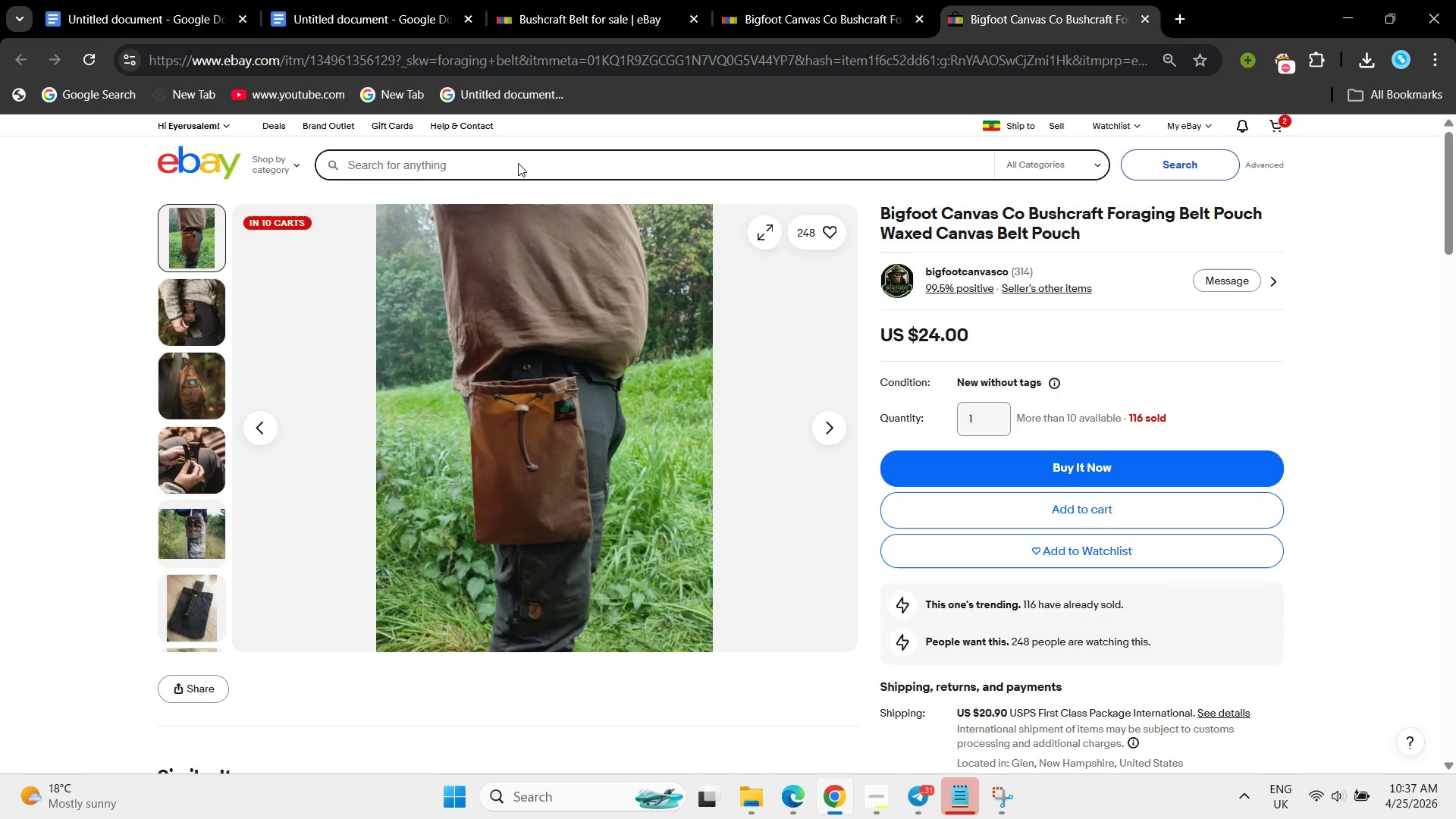 
left_click([518, 163])
 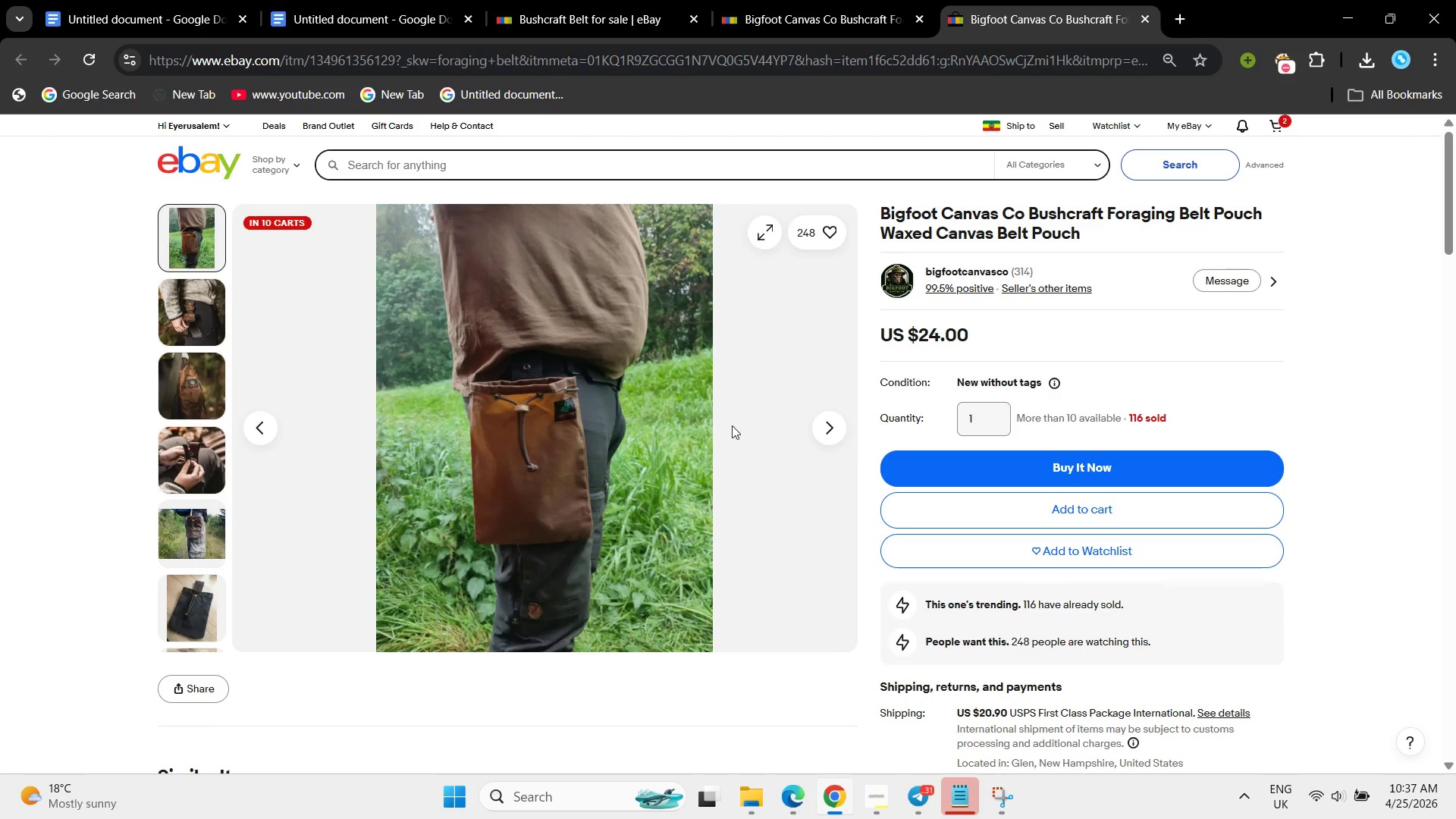 
scroll: coordinate [782, 400], scroll_direction: down, amount: 5.0
 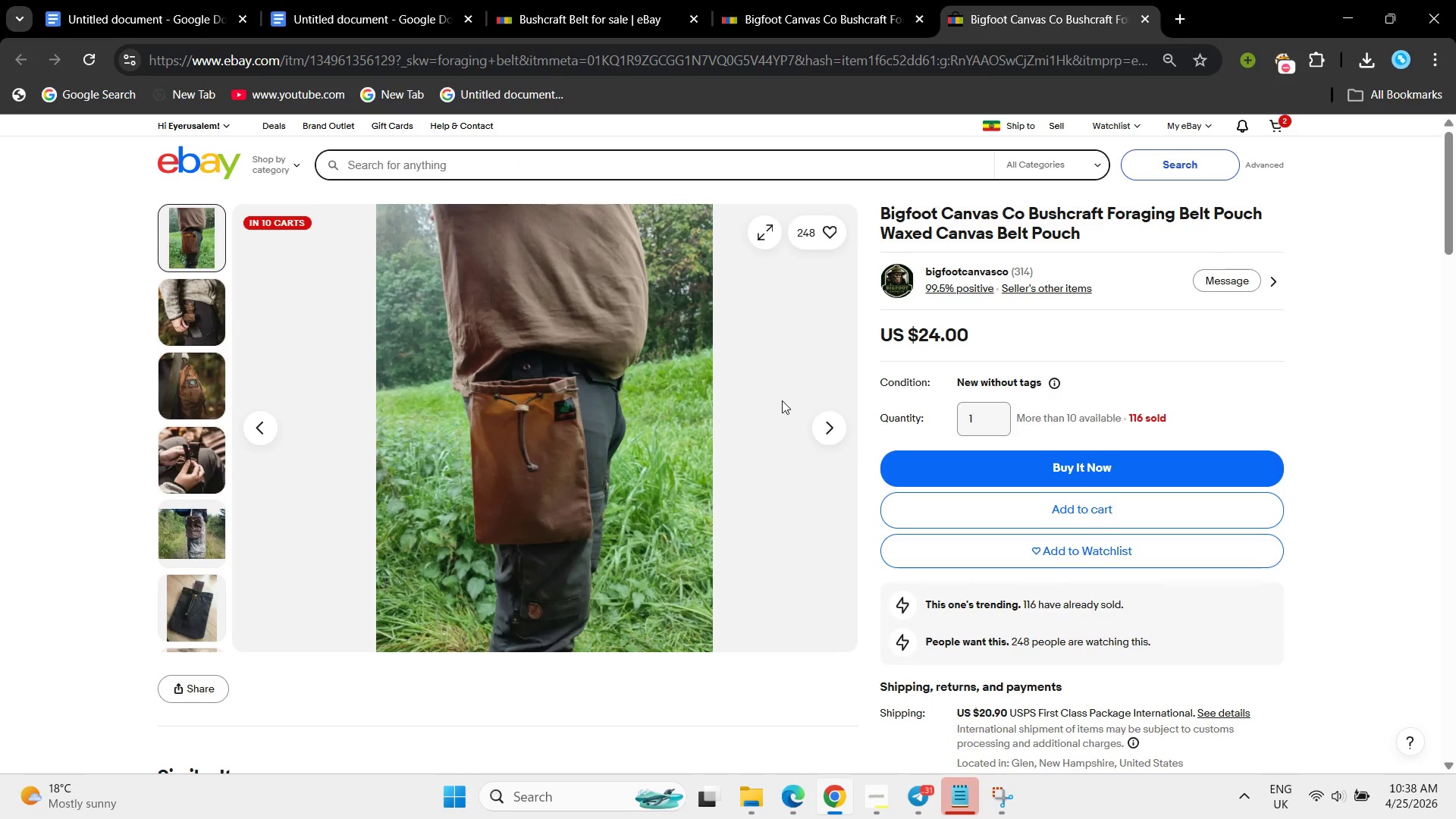 
scroll: coordinate [783, 400], scroll_direction: up, amount: 4.0
 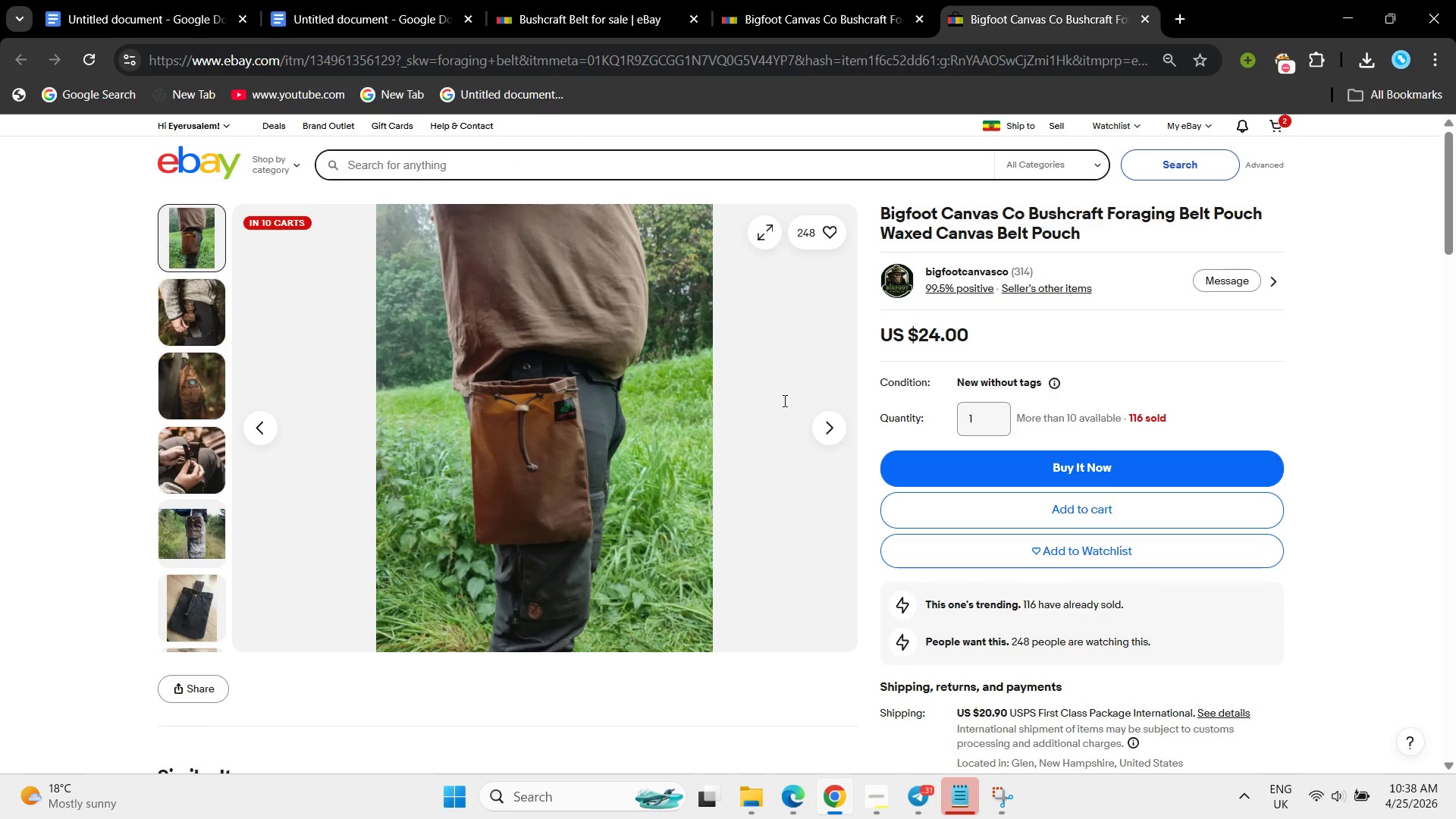 
mouse_move([768, 390])
 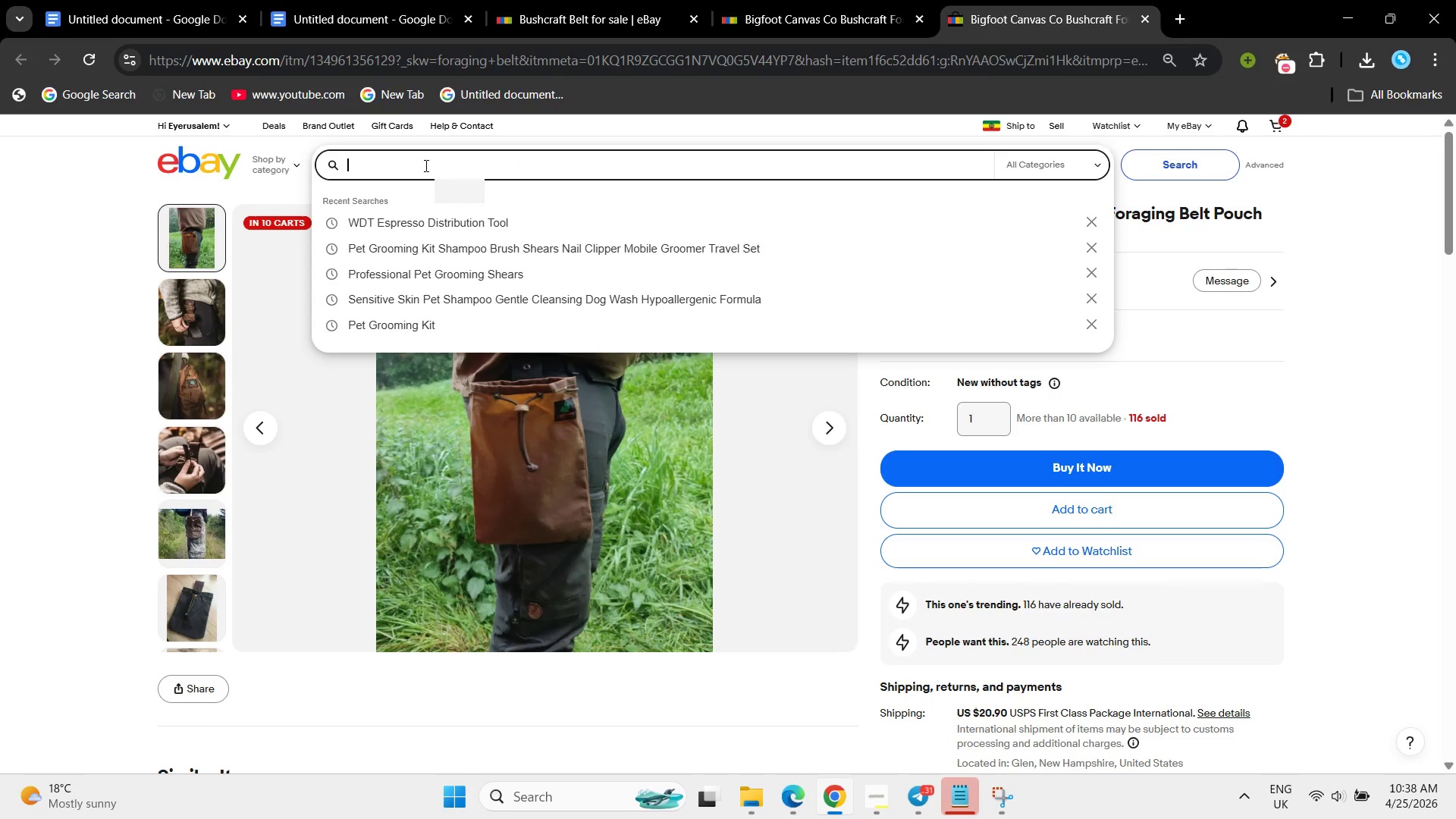 
key(Control+ControlLeft)
 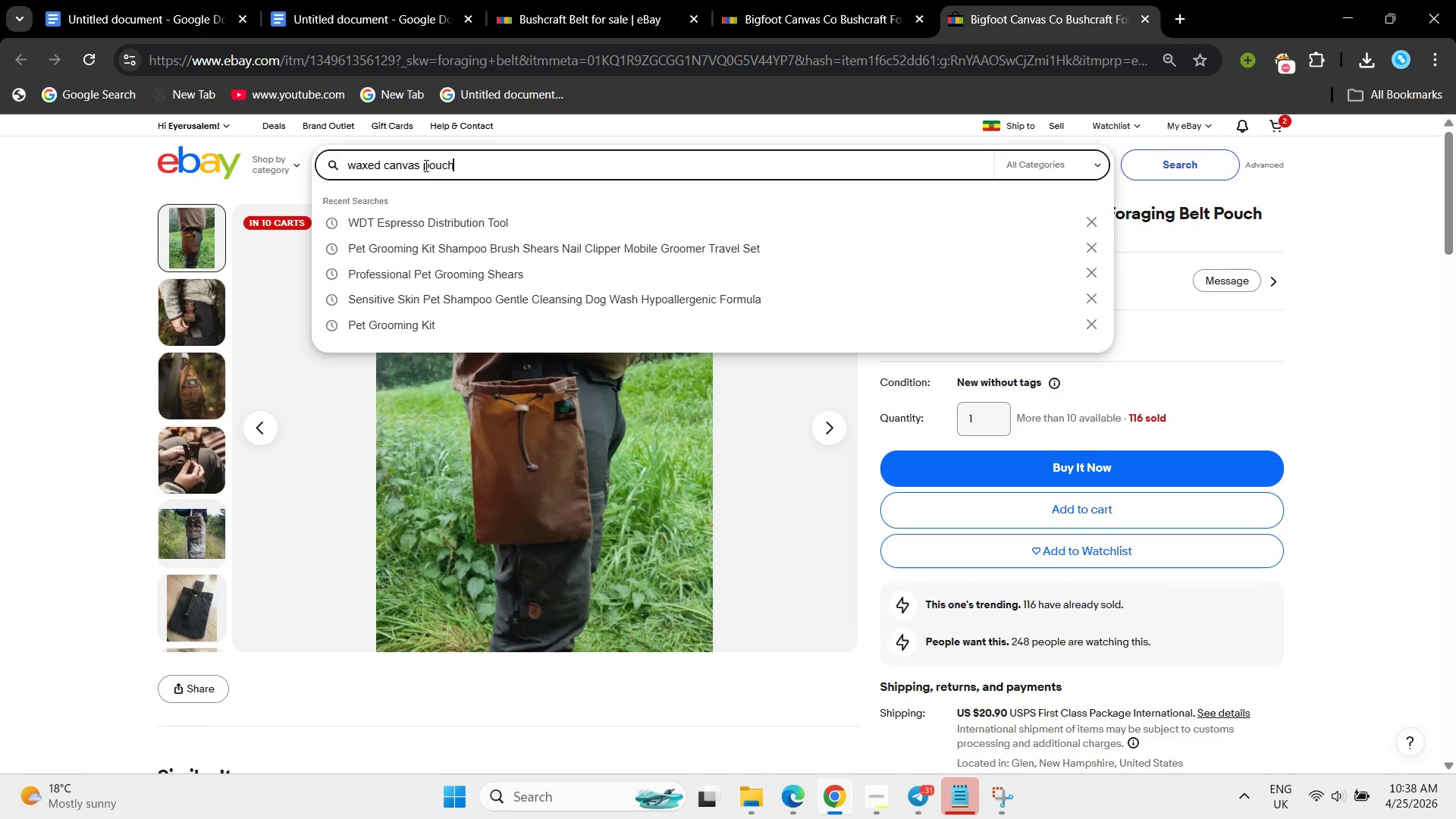 
key(Control+V)
 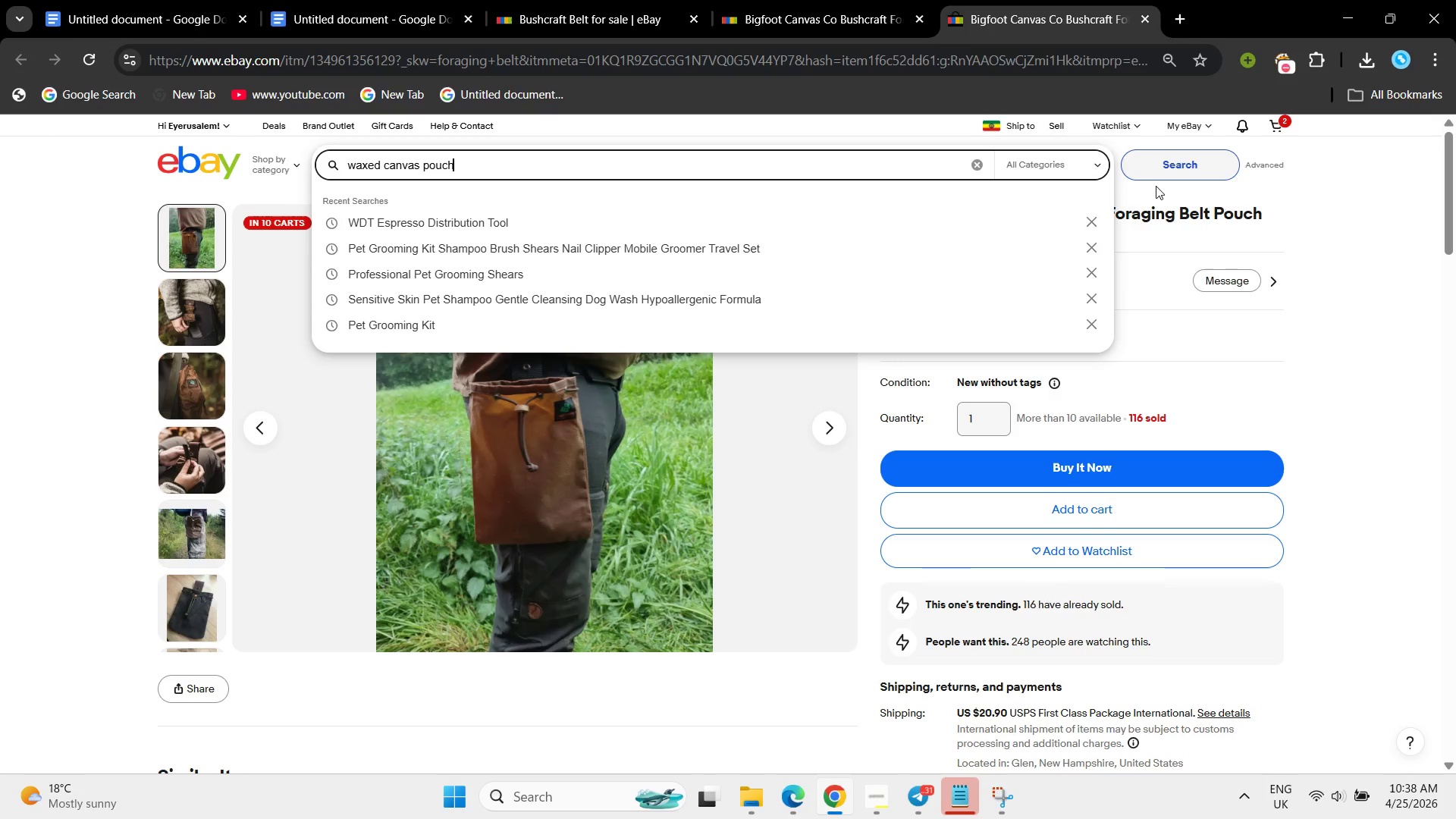 
left_click([1152, 172])
 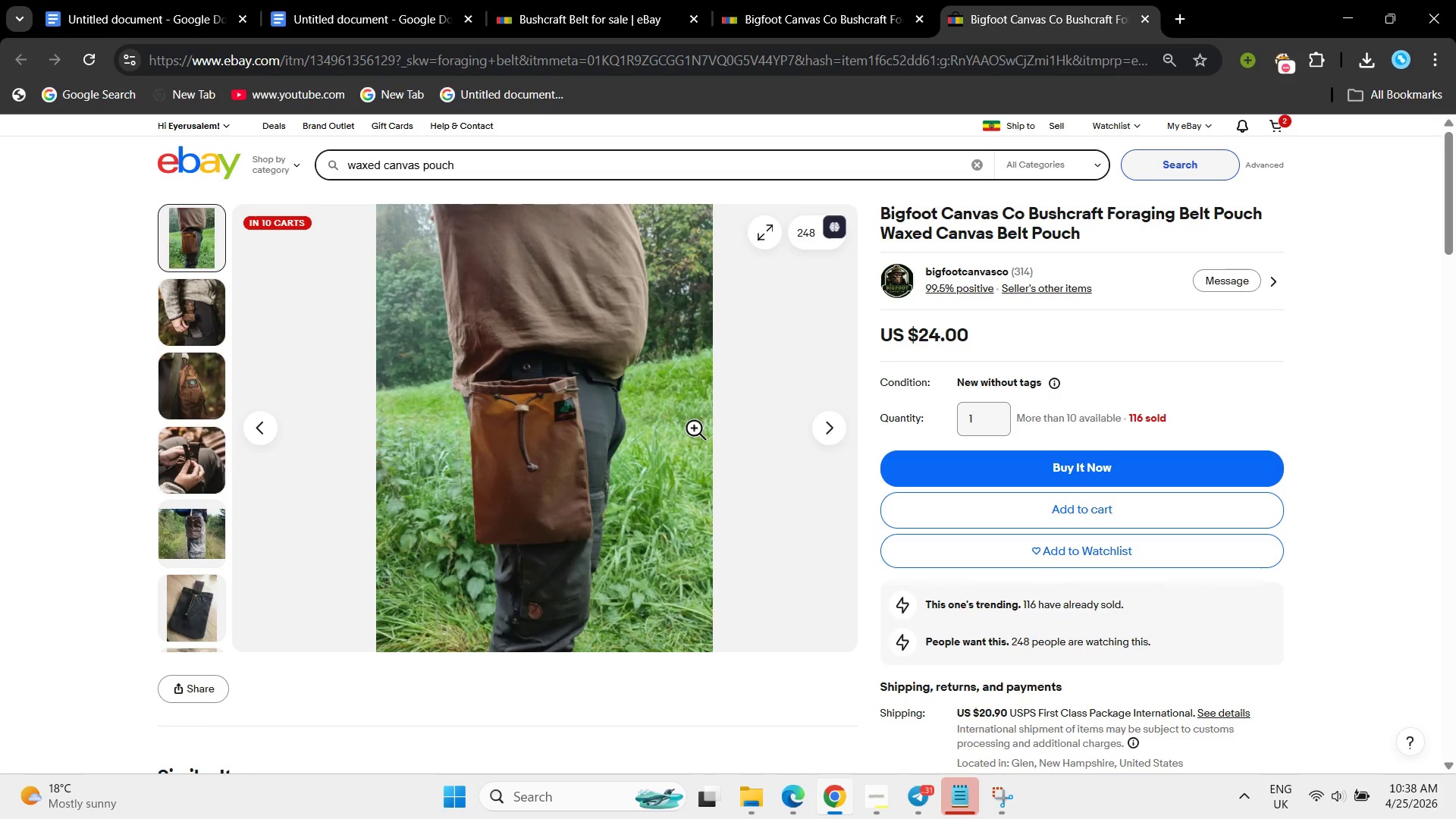 
wait(6.01)
 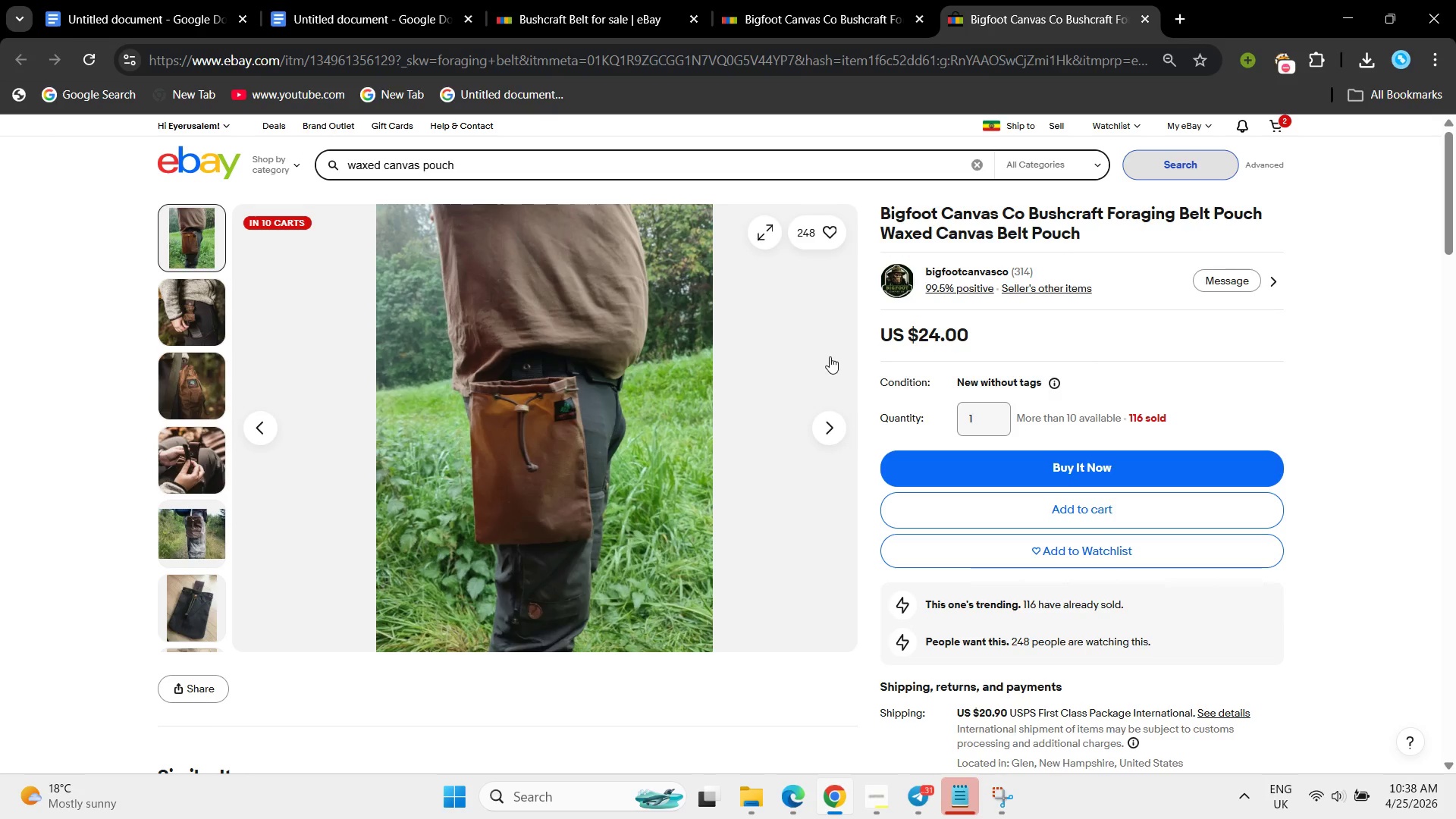 
mouse_move([695, 444])
 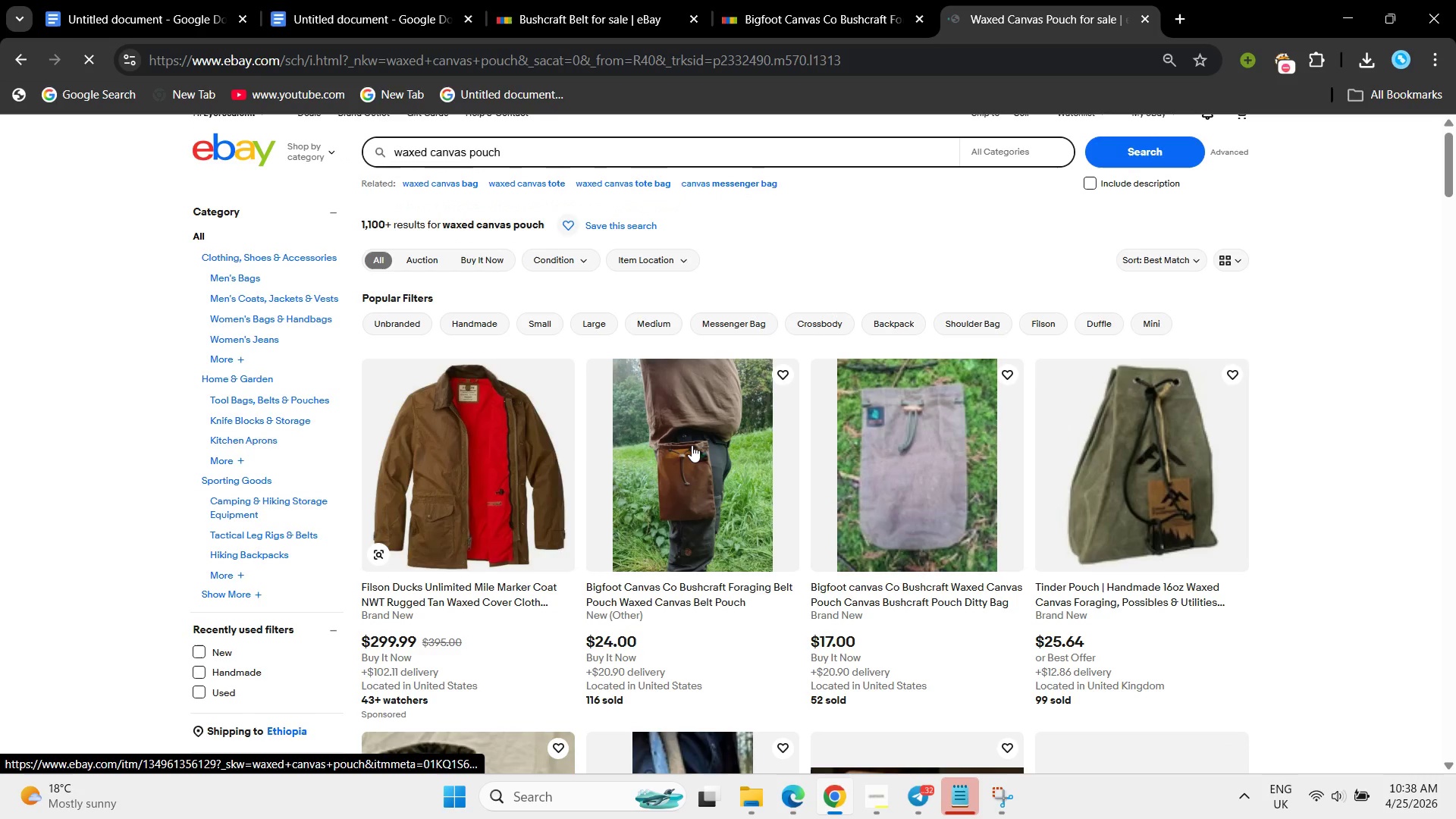 
scroll: coordinate [691, 444], scroll_direction: down, amount: 5.0
 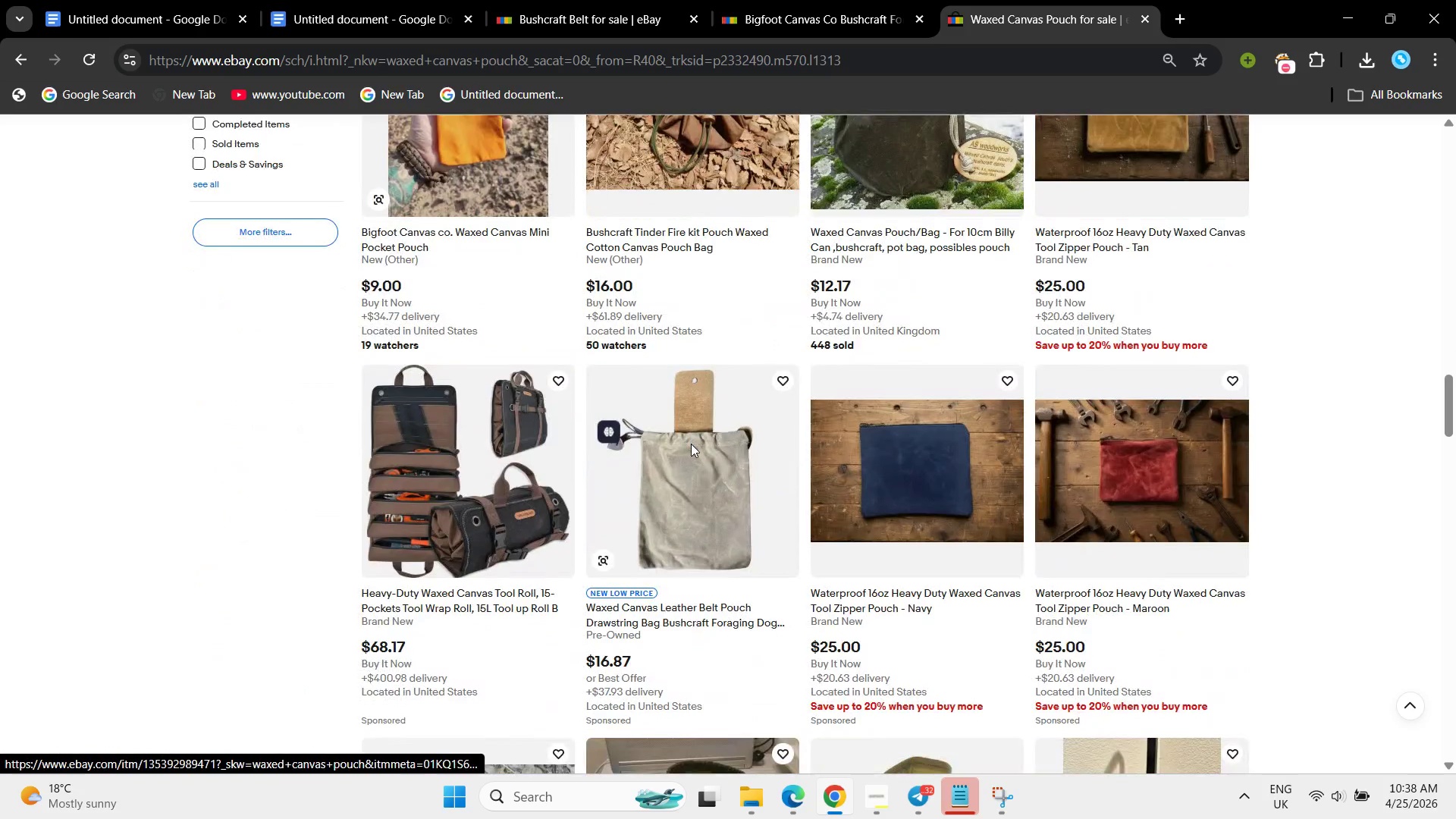 
scroll: coordinate [691, 444], scroll_direction: none, amount: 0.0
 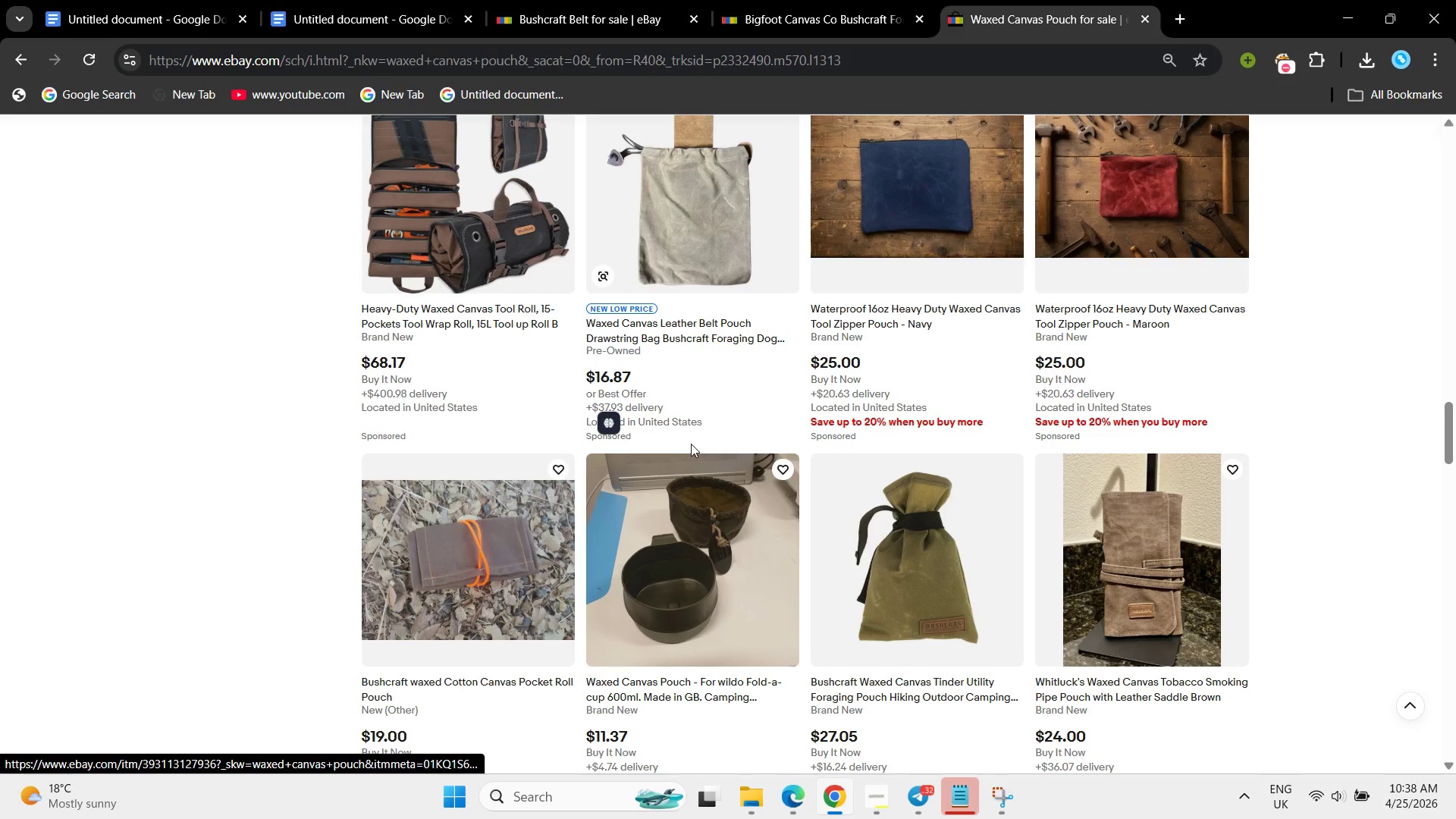 
scroll: coordinate [691, 444], scroll_direction: up, amount: 10.0
 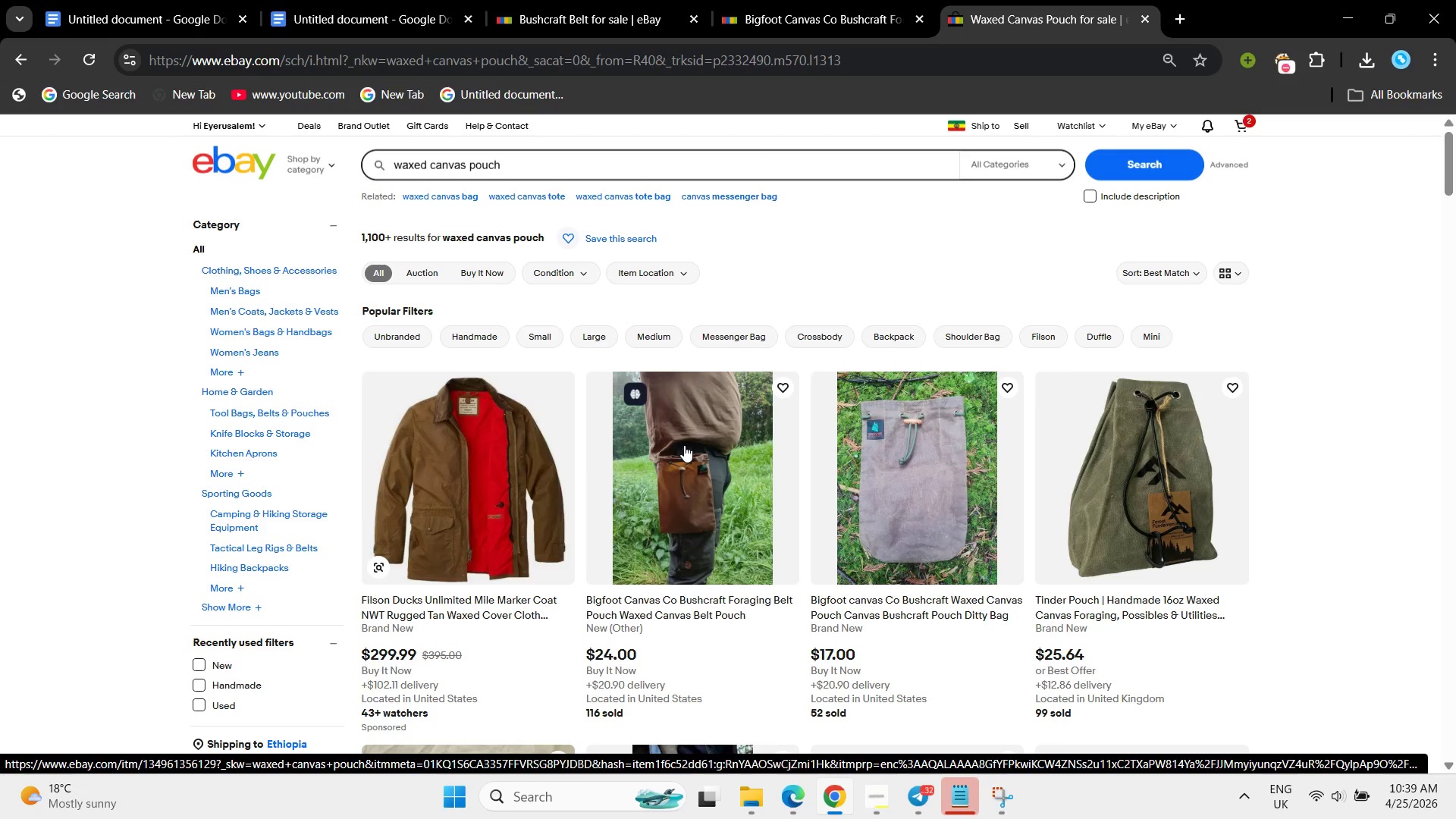 
wait(31.03)
 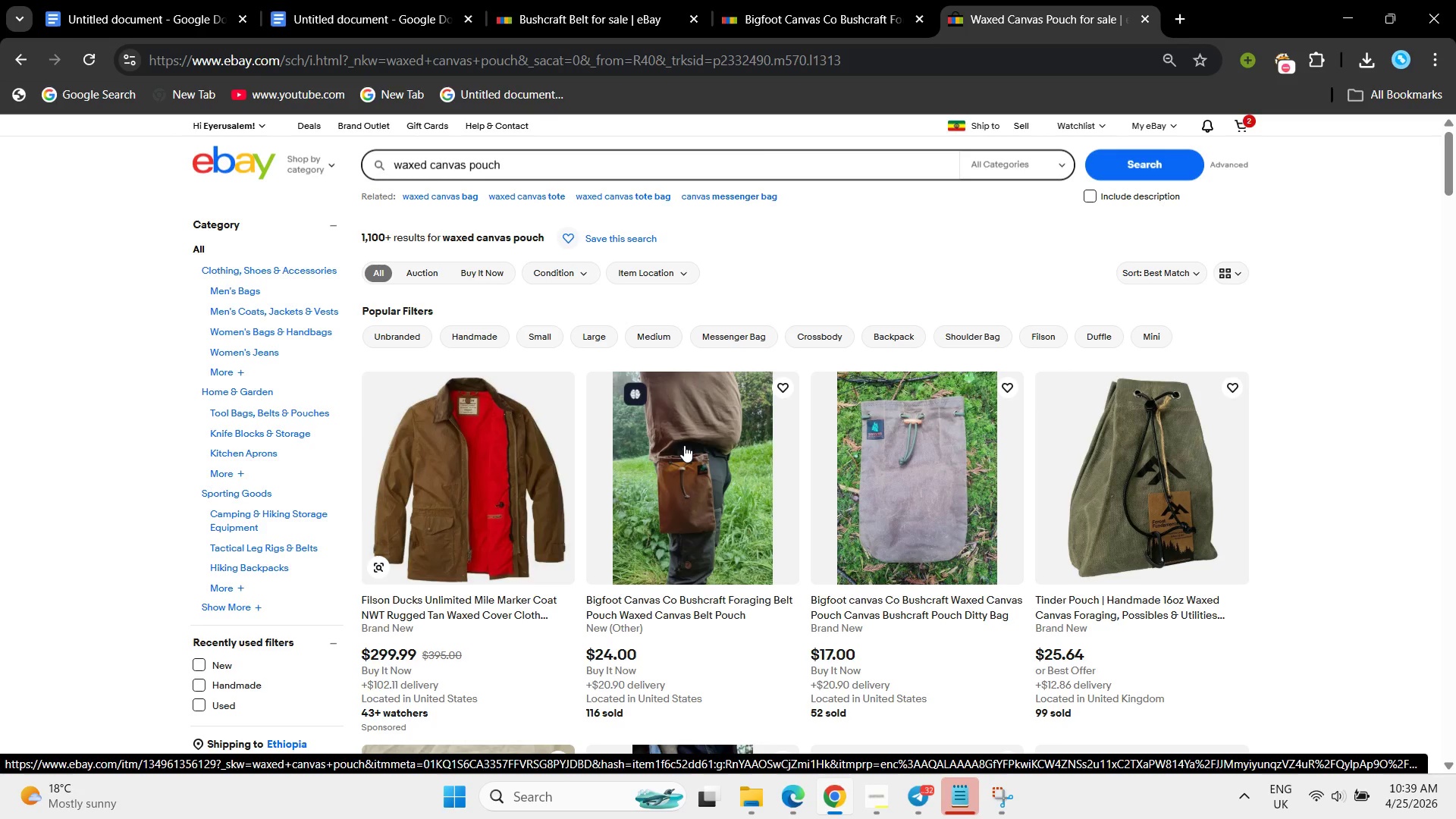 
scroll: coordinate [719, 457], scroll_direction: down, amount: 23.0
 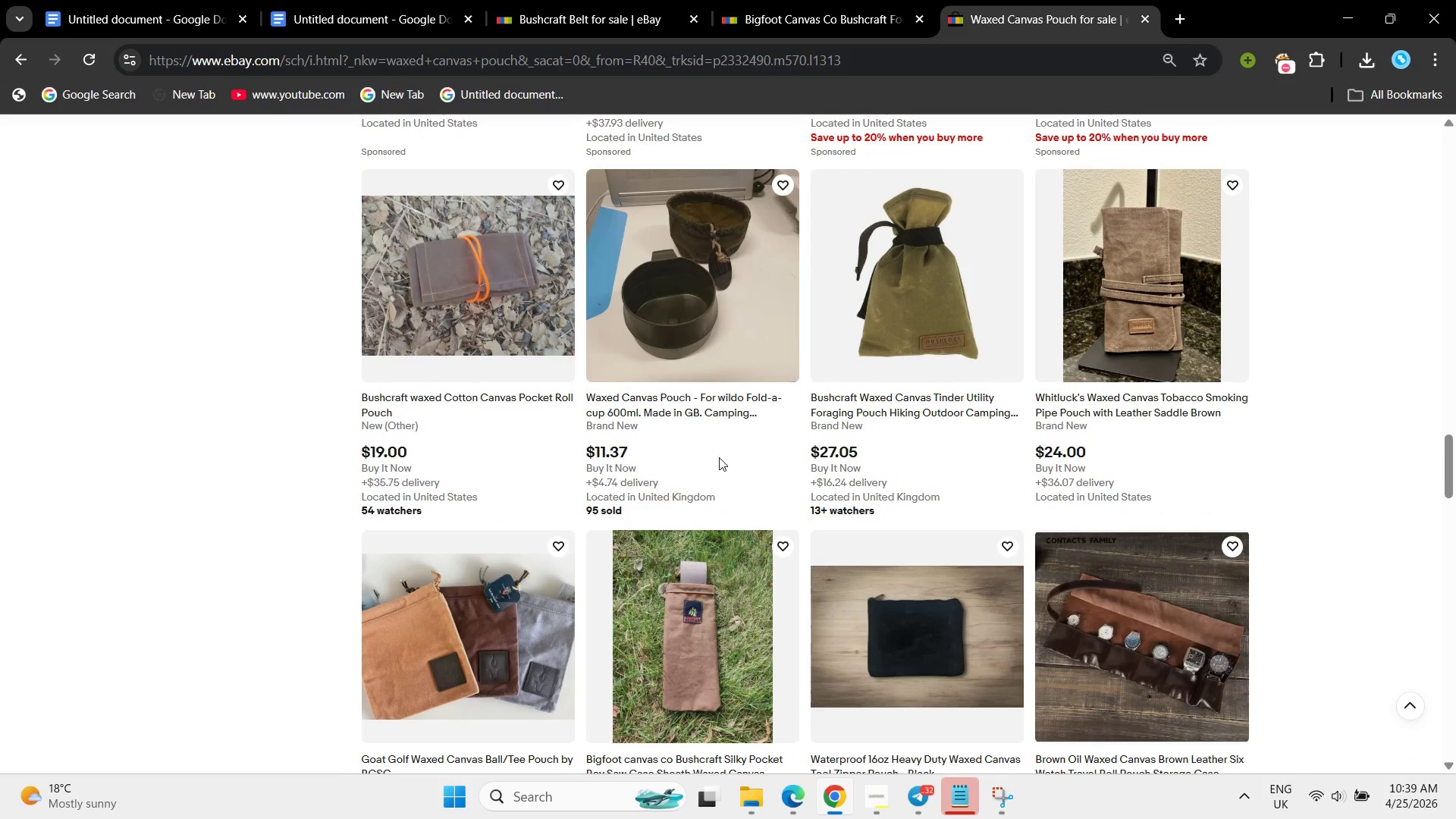 
scroll: coordinate [719, 457], scroll_direction: down, amount: 2.0
 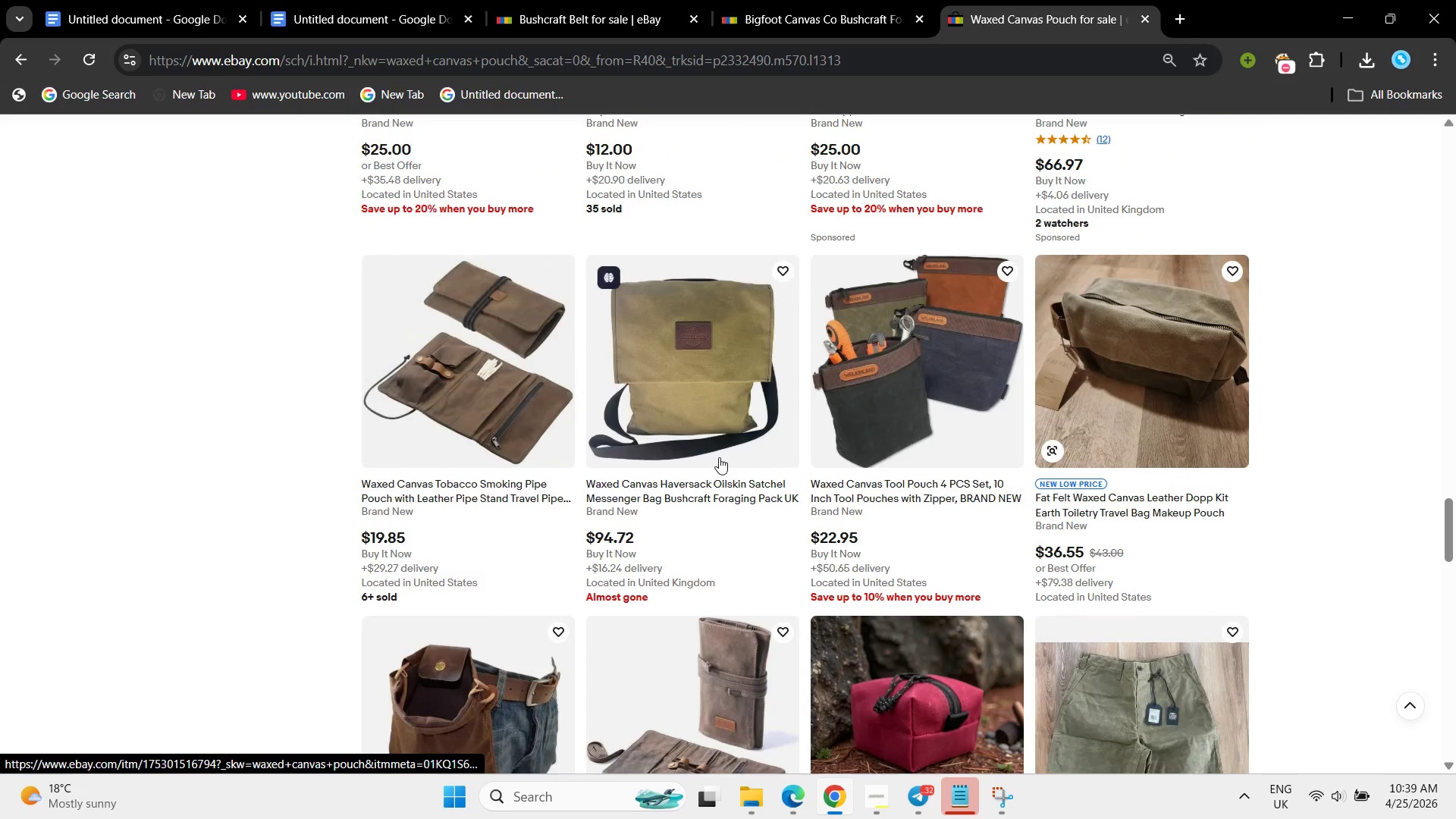 
scroll: coordinate [719, 457], scroll_direction: up, amount: 6.0
 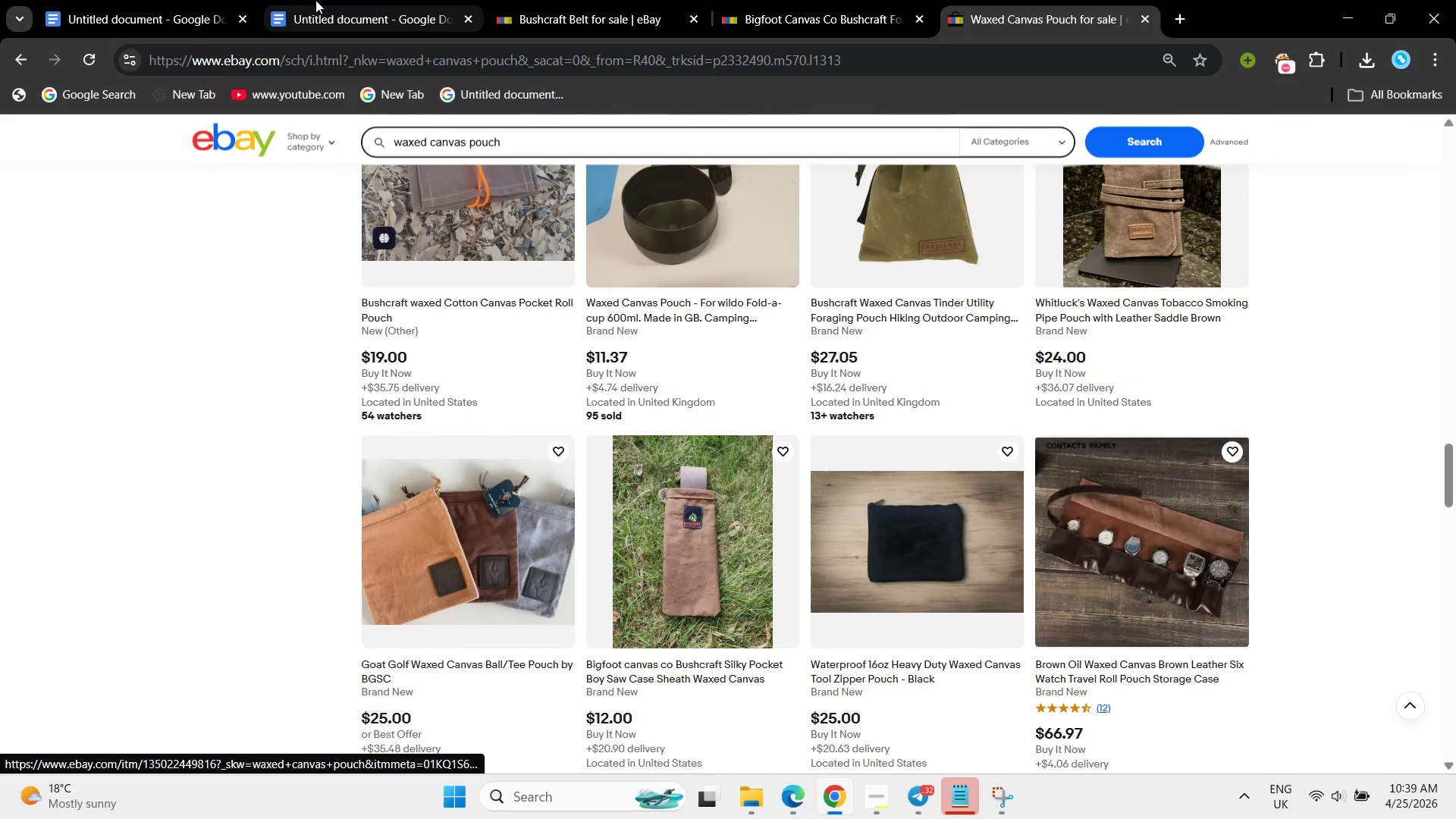 
left_click([315, 0])
 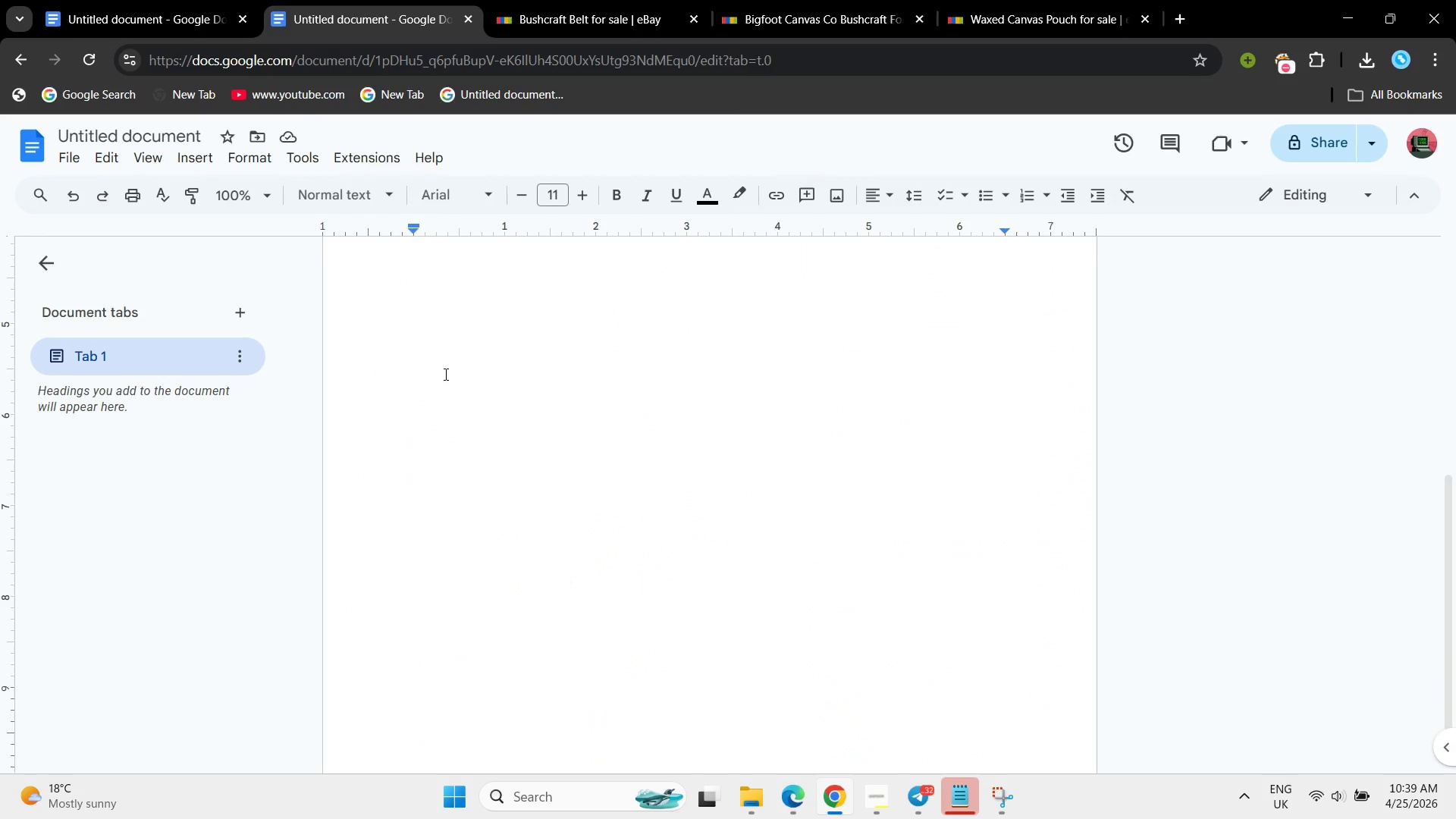 
scroll: coordinate [444, 374], scroll_direction: up, amount: 5.0
 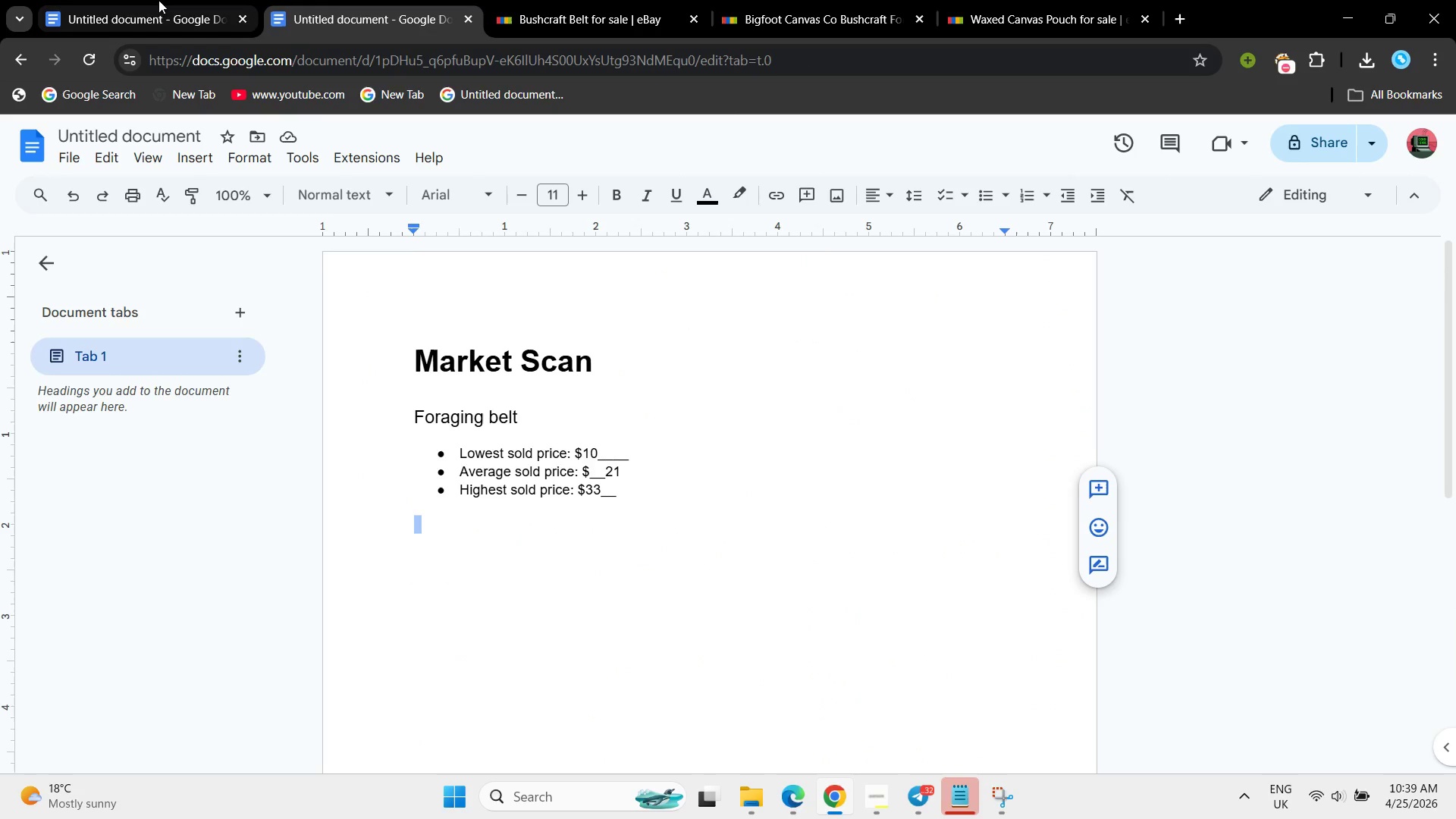 
left_click([158, 0])
 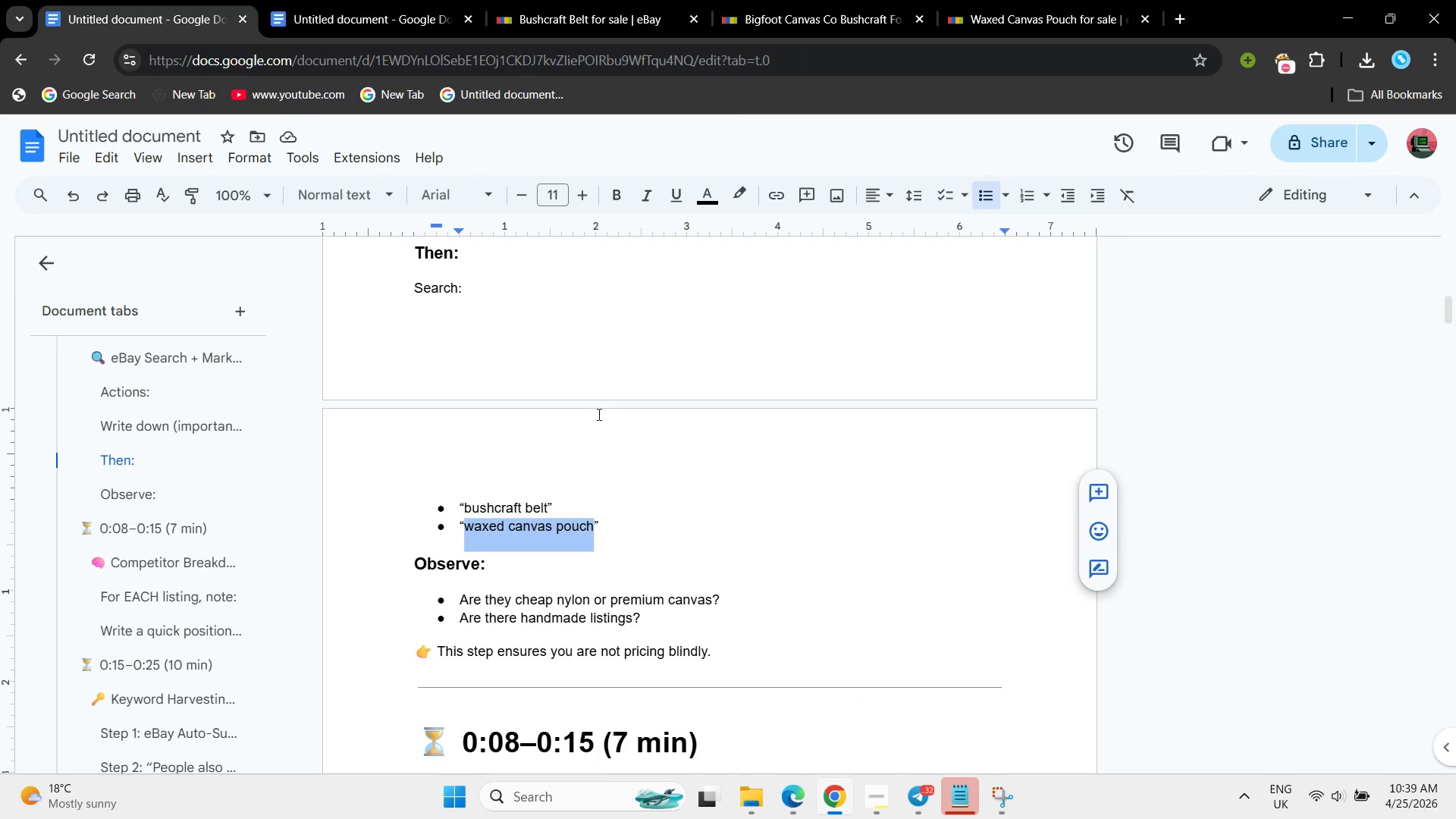 
left_click([598, 414])
 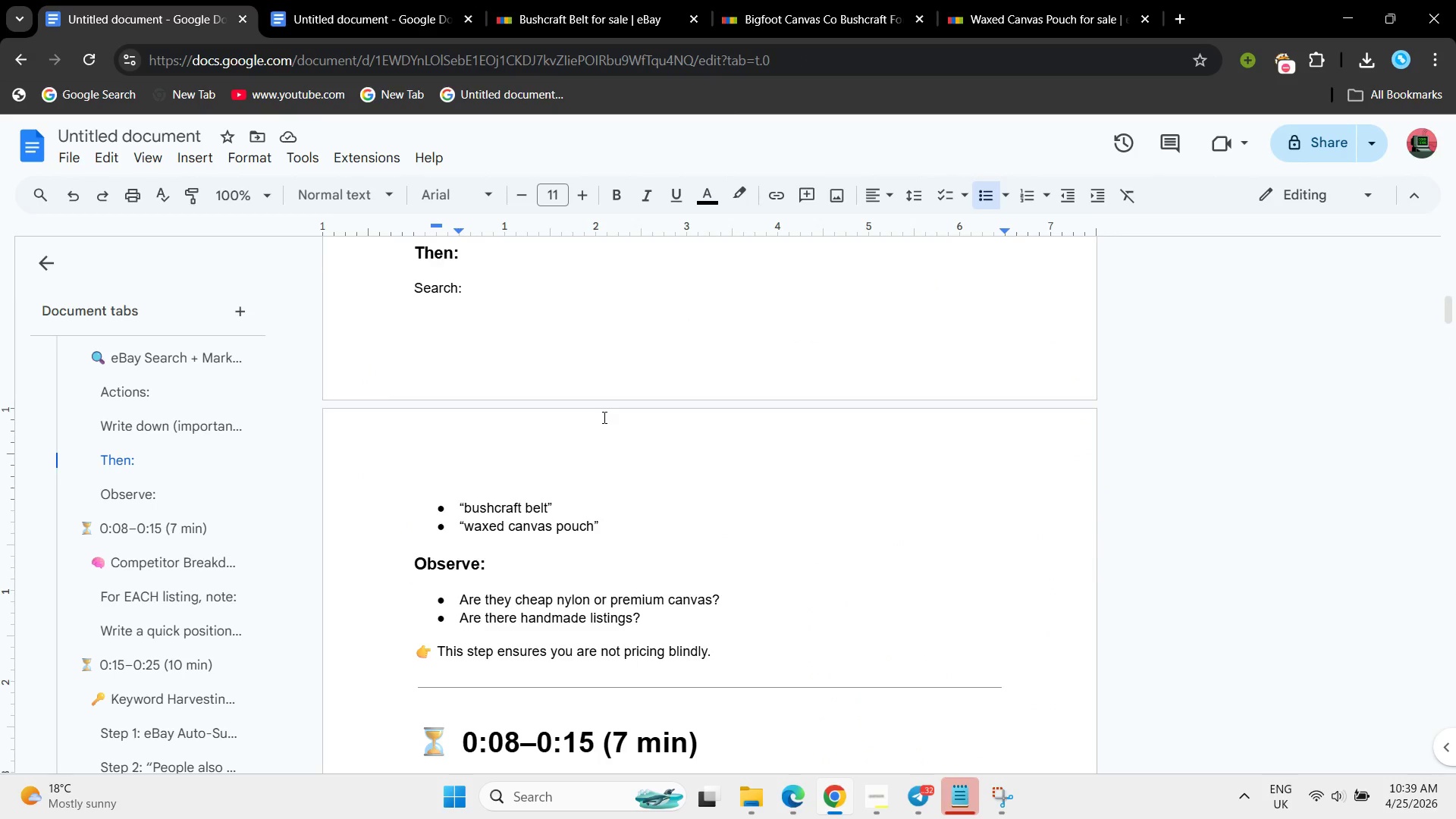 
scroll: coordinate [606, 416], scroll_direction: down, amount: 5.0
 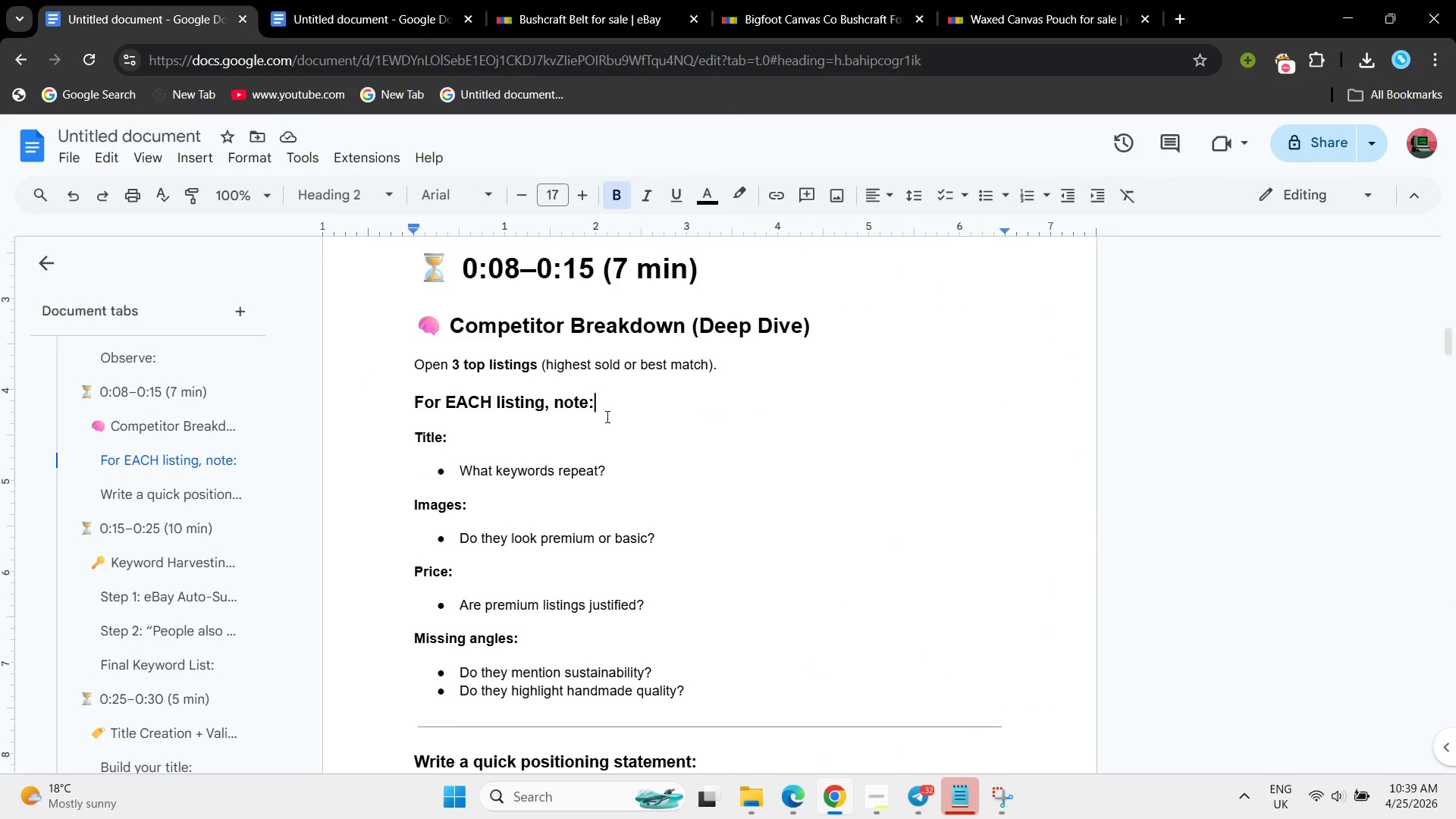 
left_click([606, 416])
 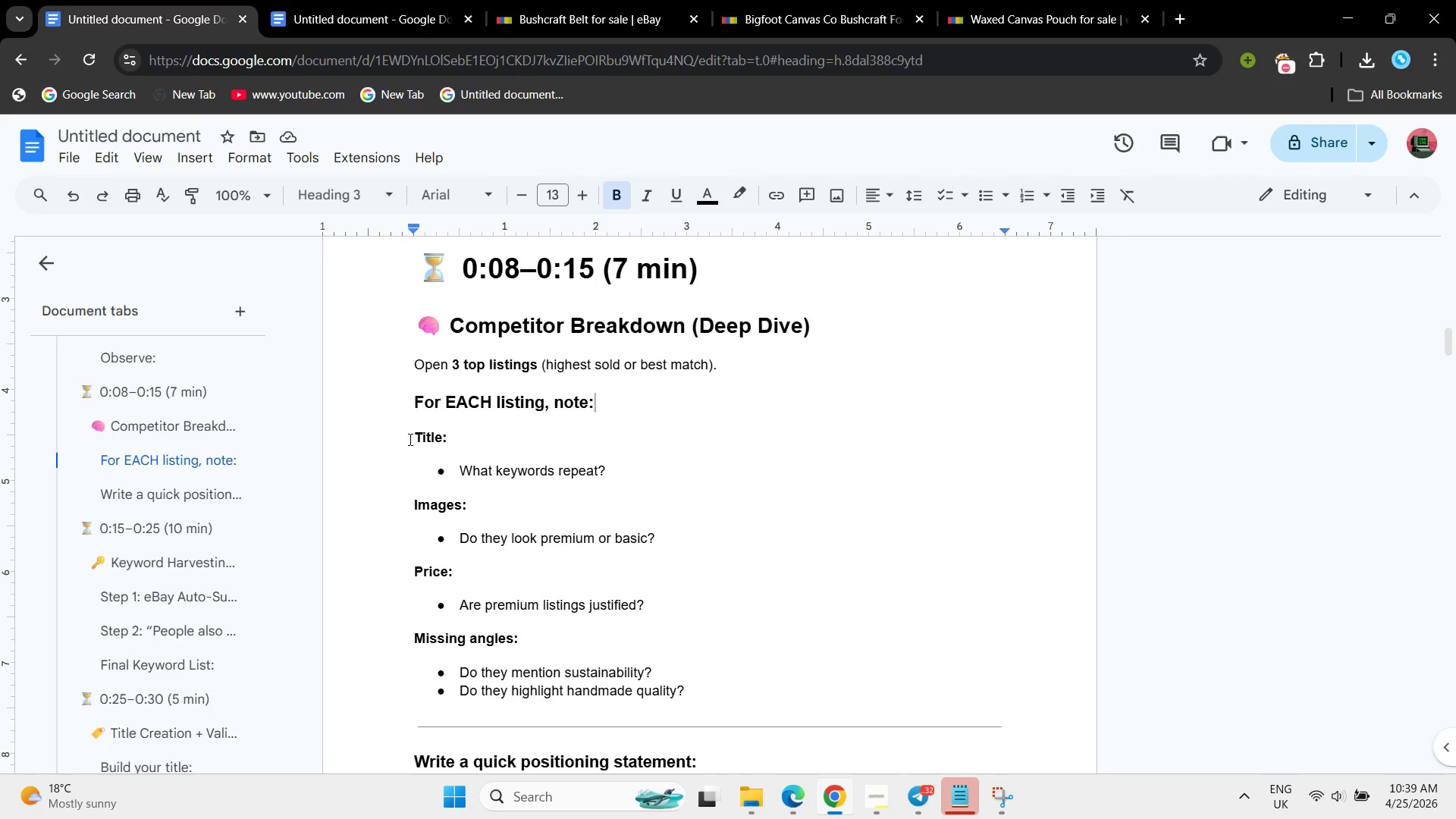 
wait(5.05)
 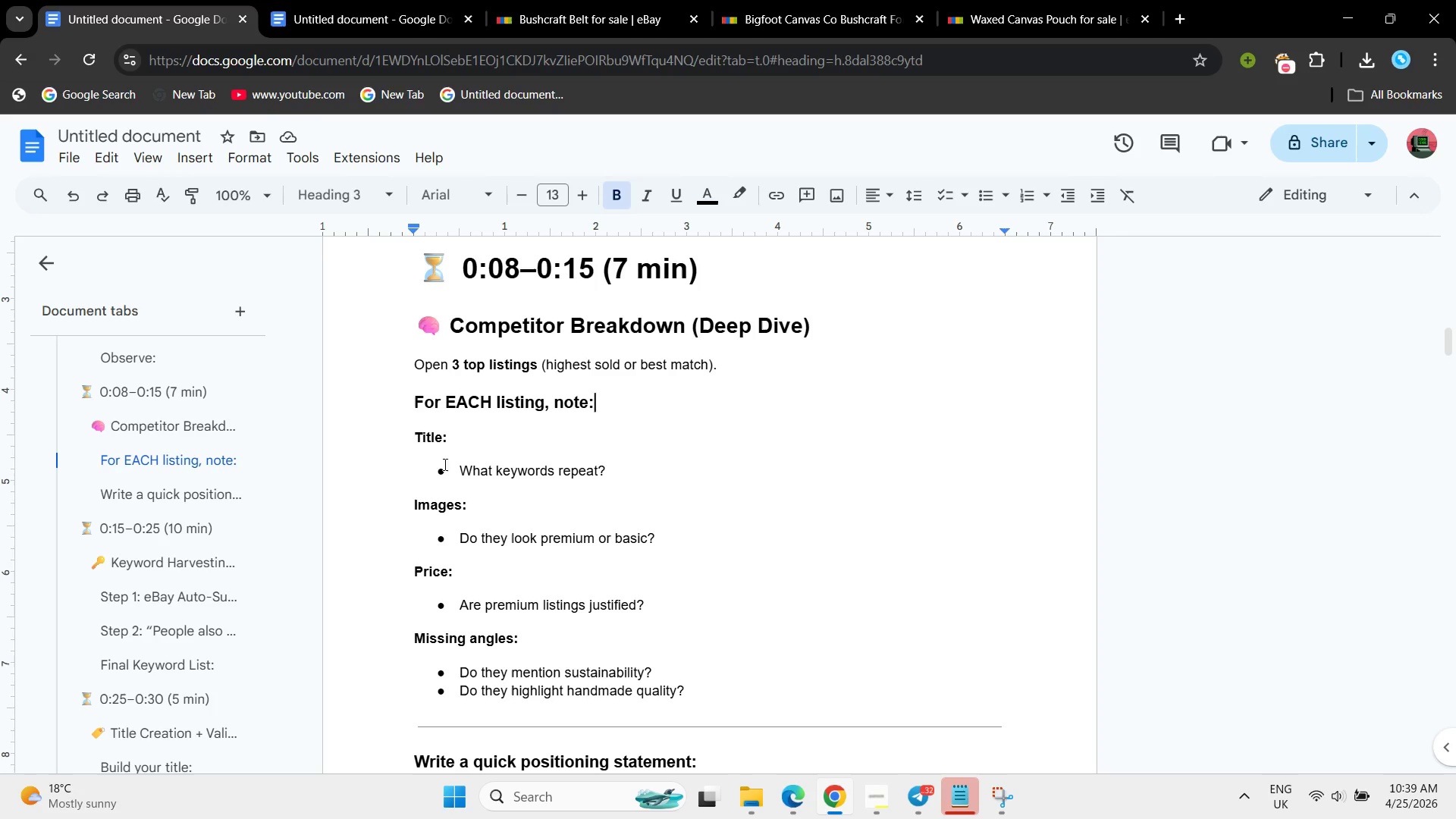 
left_click([278, 0])
 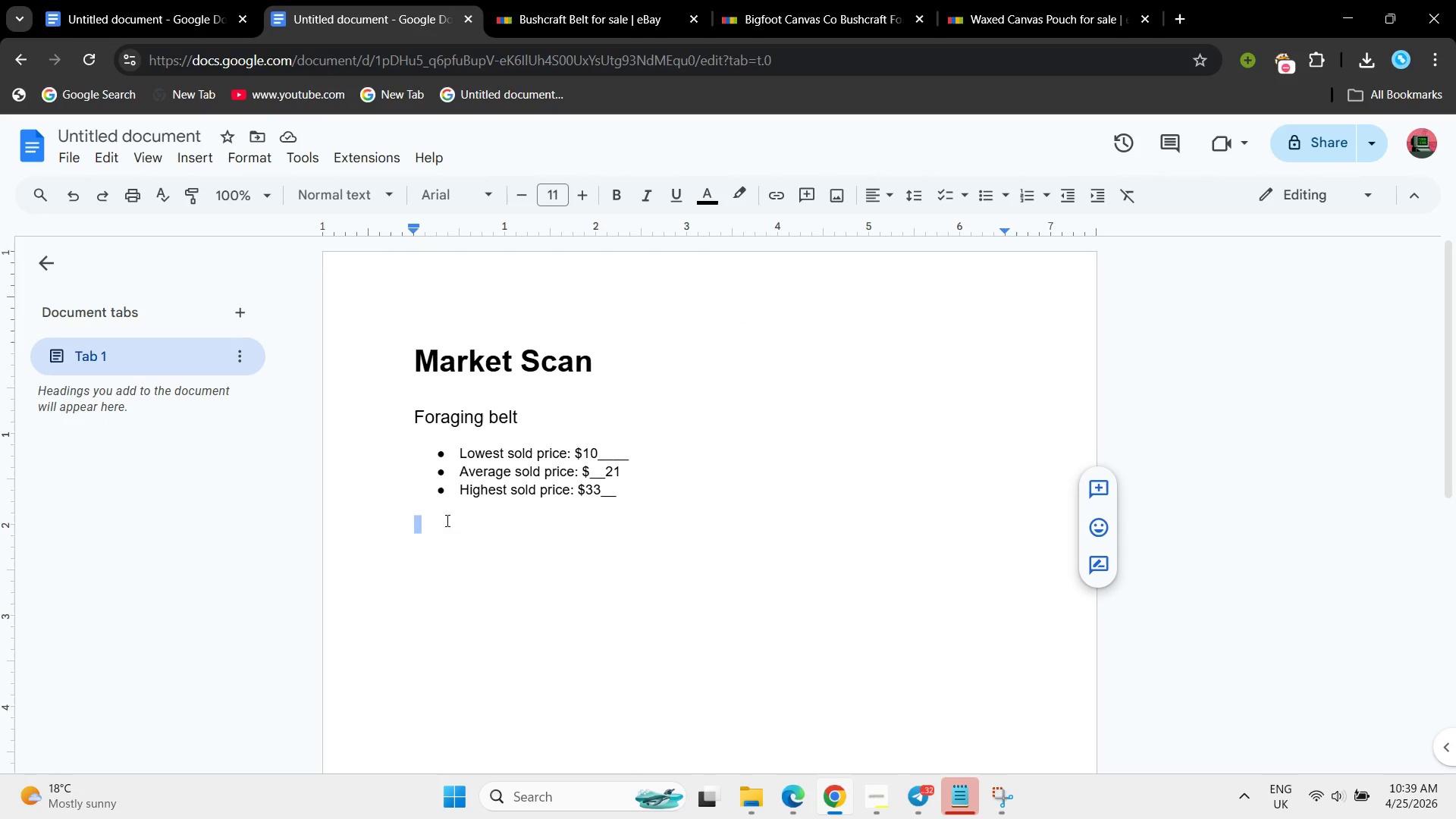 
left_click([447, 525])
 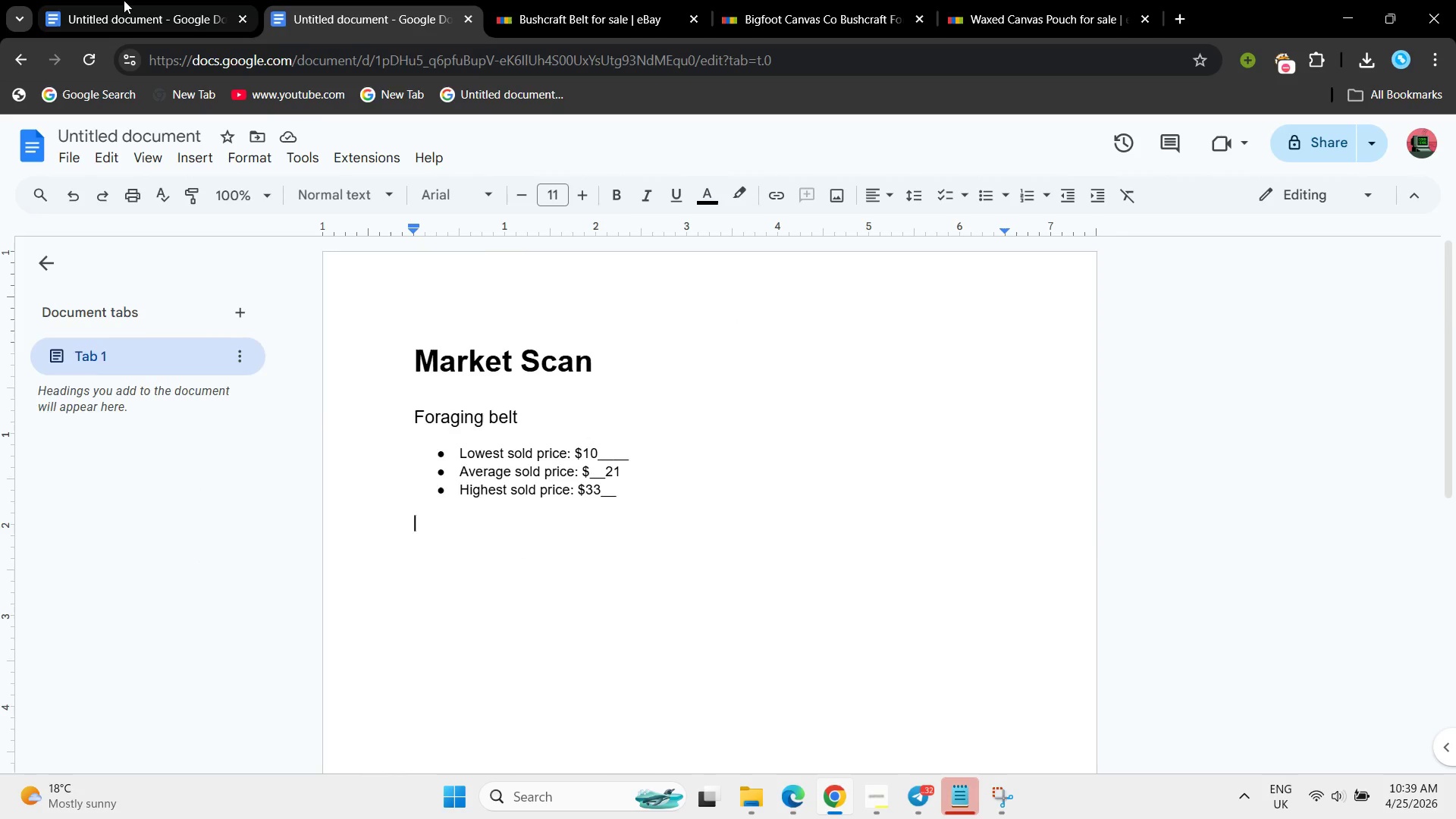 
left_click([124, 0])
 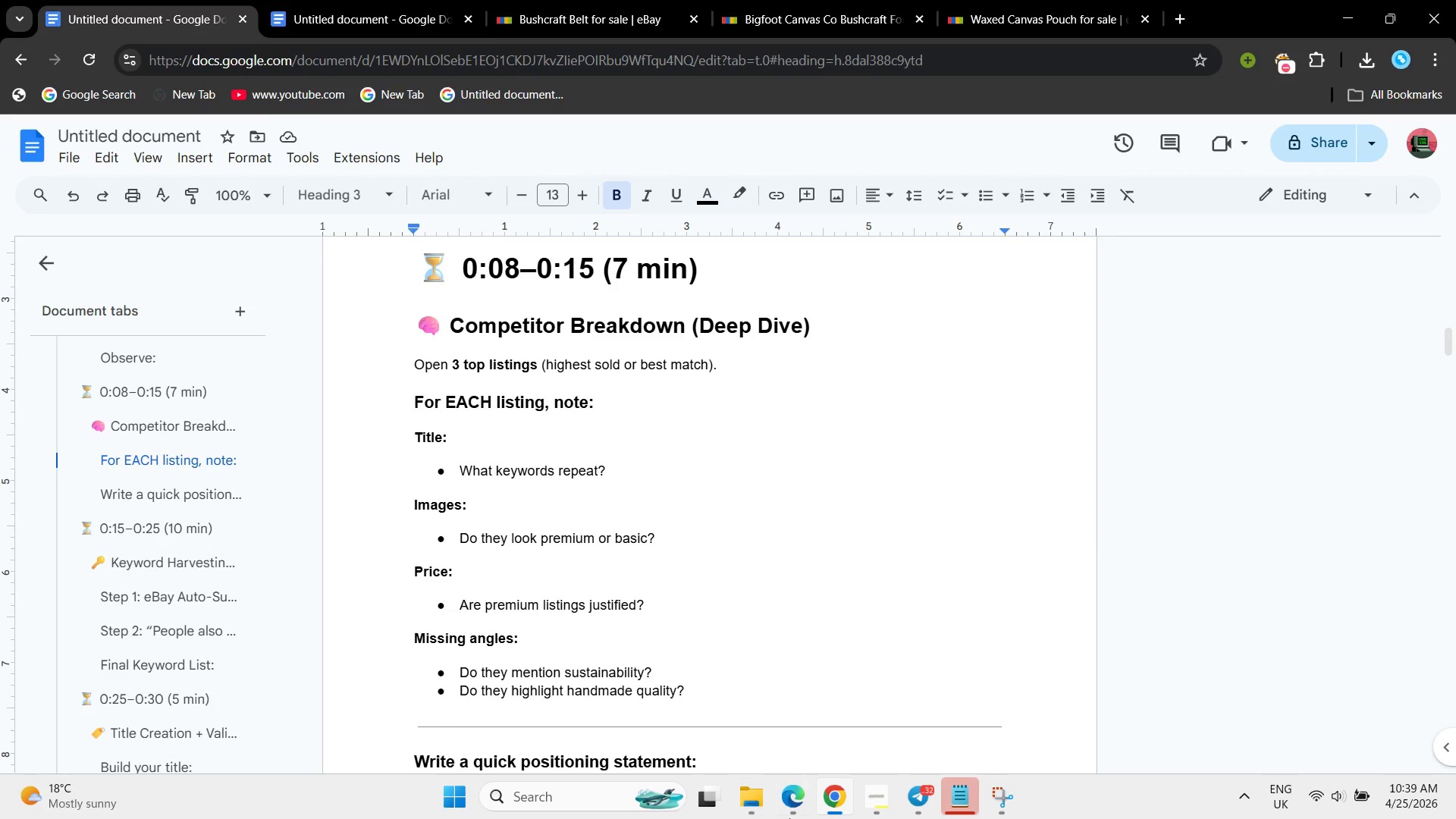 
left_click([790, 818])
 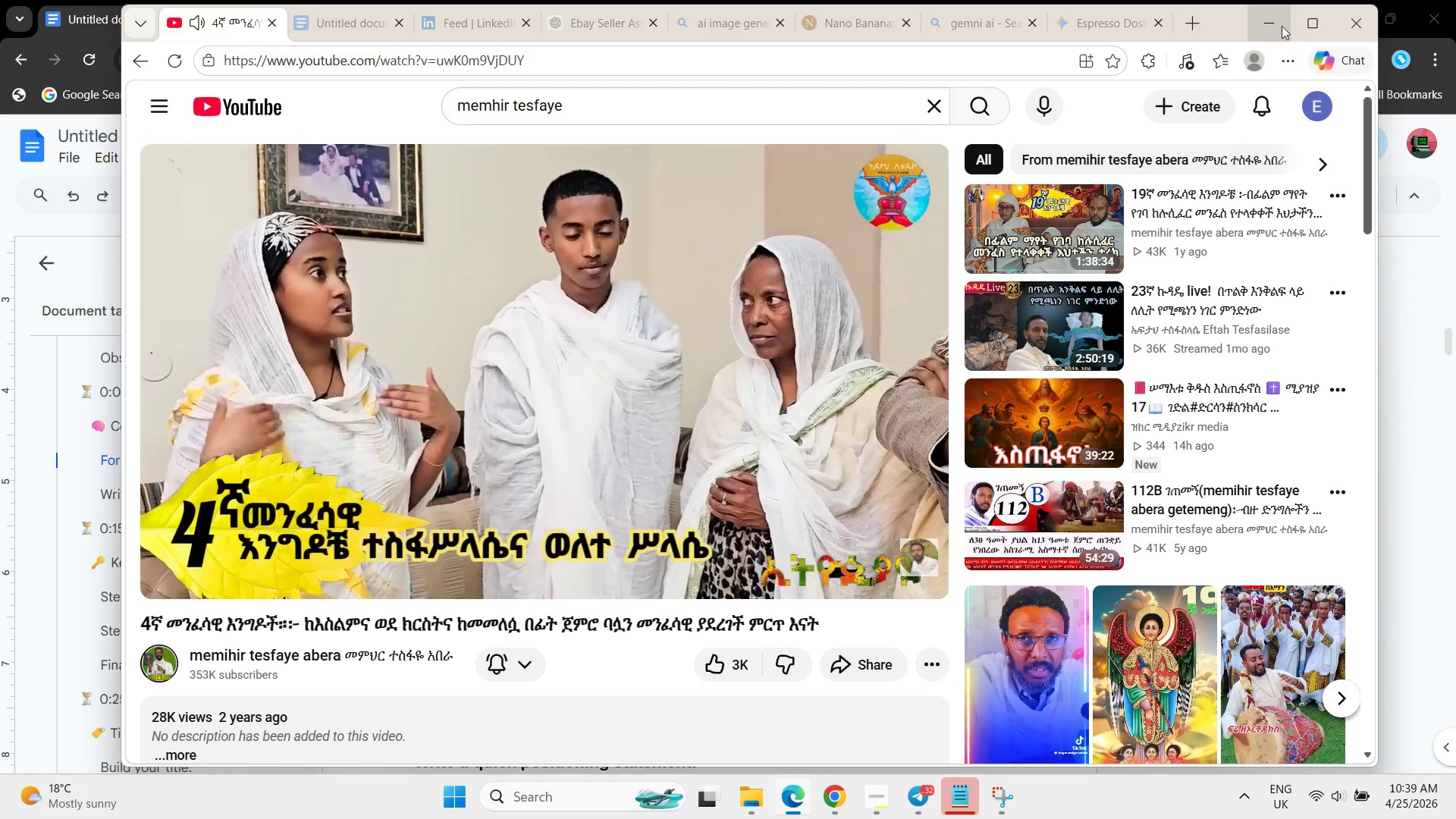 
wait(13.58)
 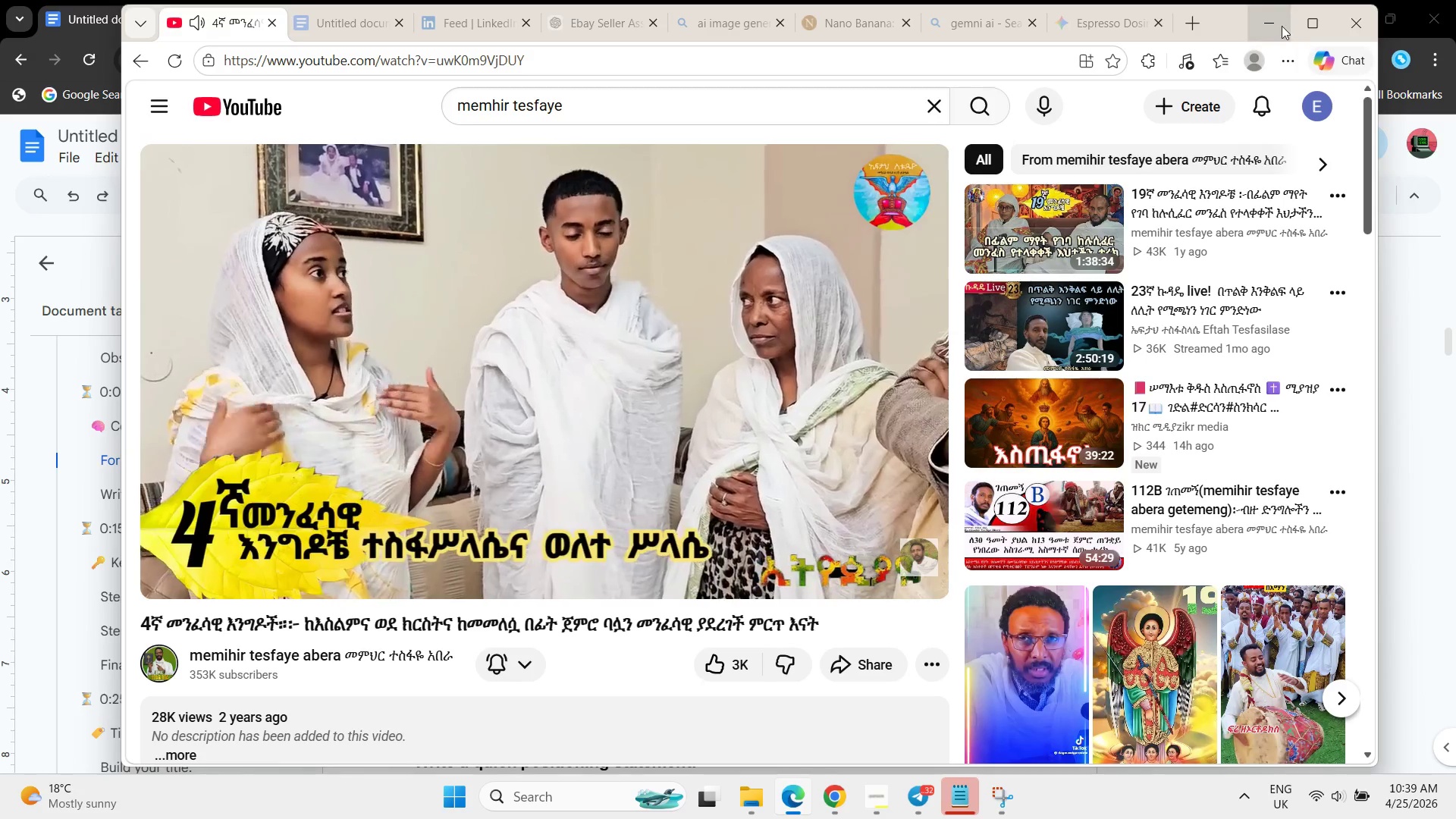 
left_click([1282, 26])
 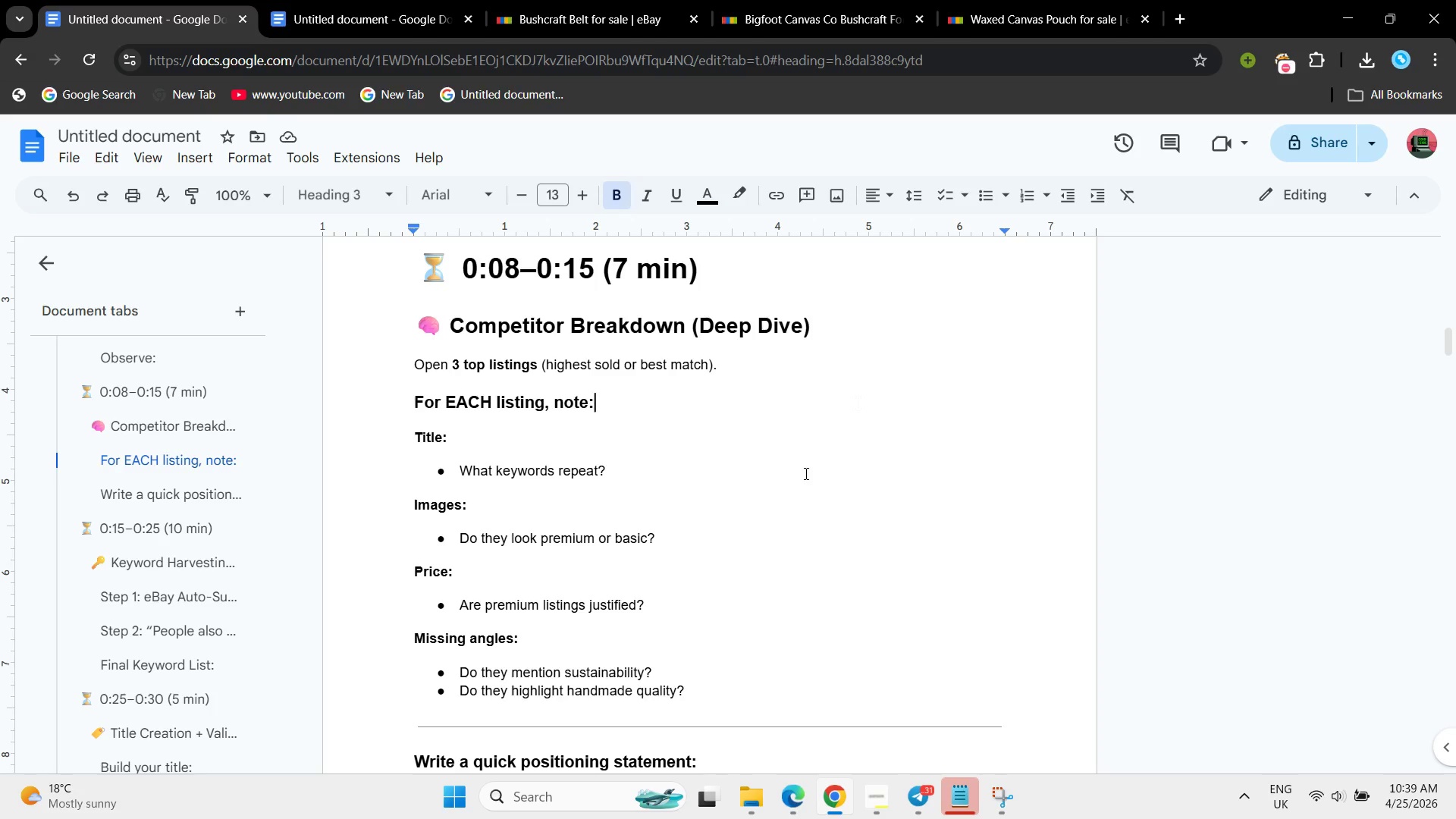 
left_click([792, 482])
 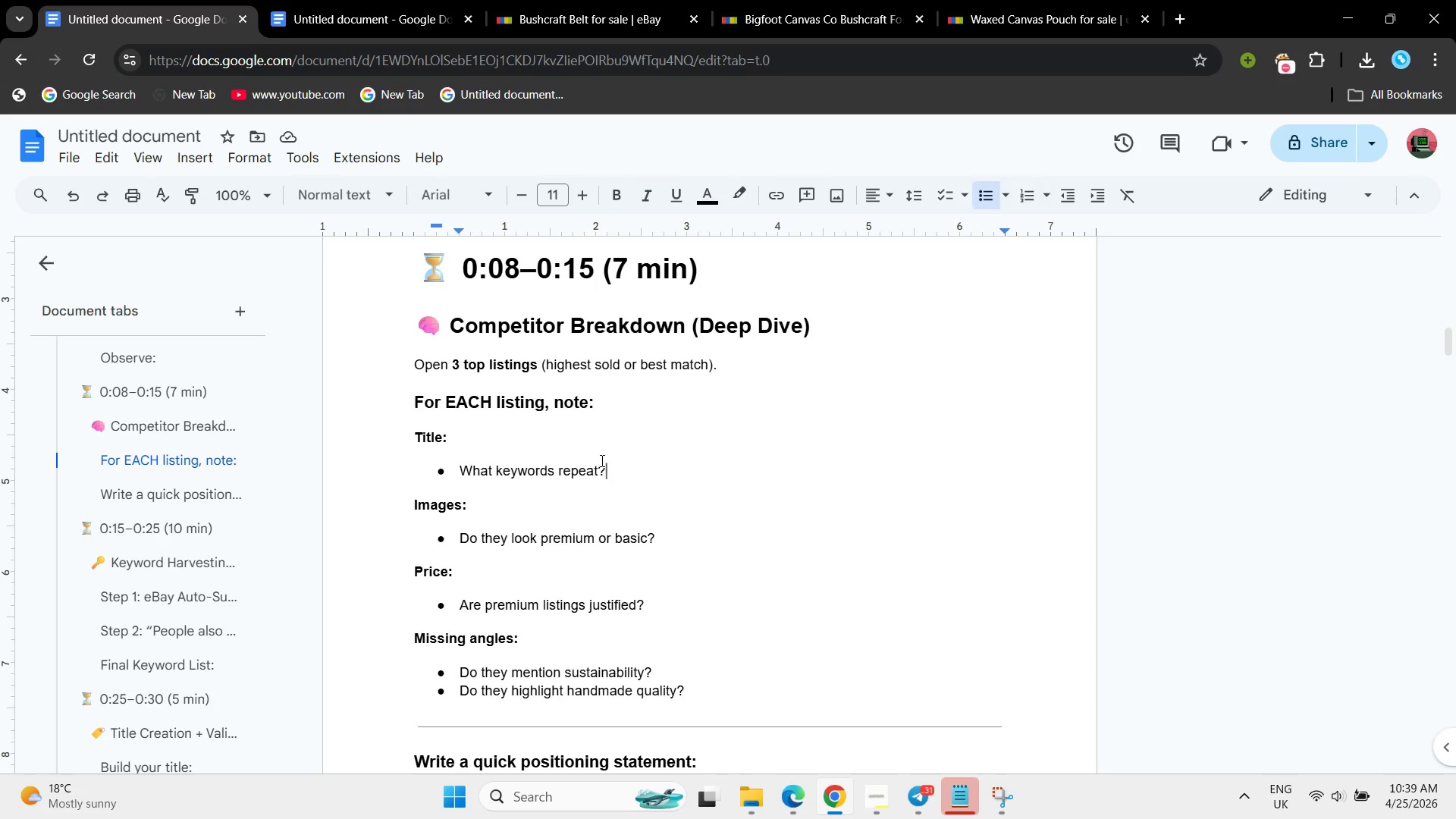 
left_click([601, 460])
 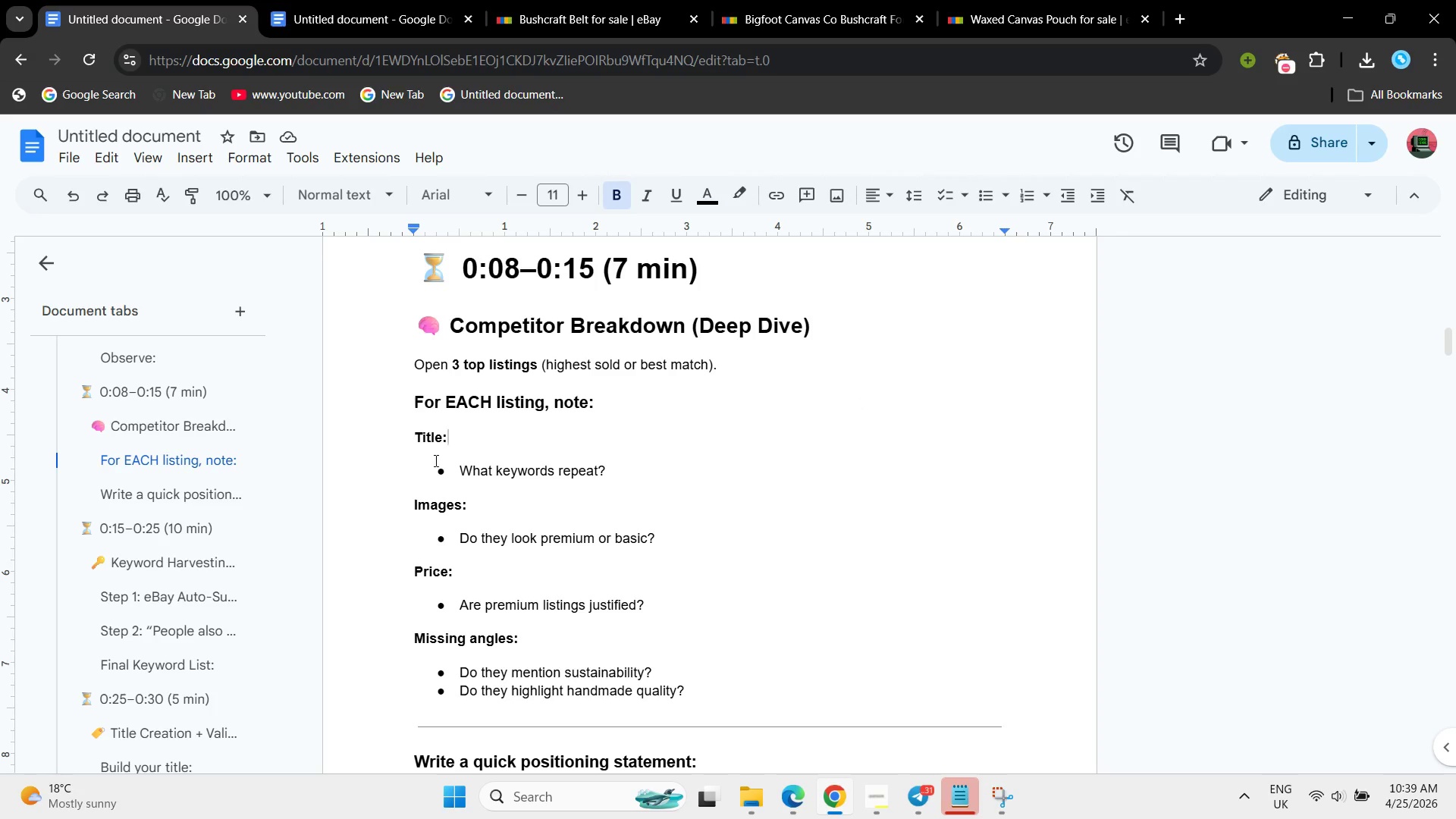 
left_click_drag(start_coordinate=[418, 436], to_coordinate=[469, 445])
 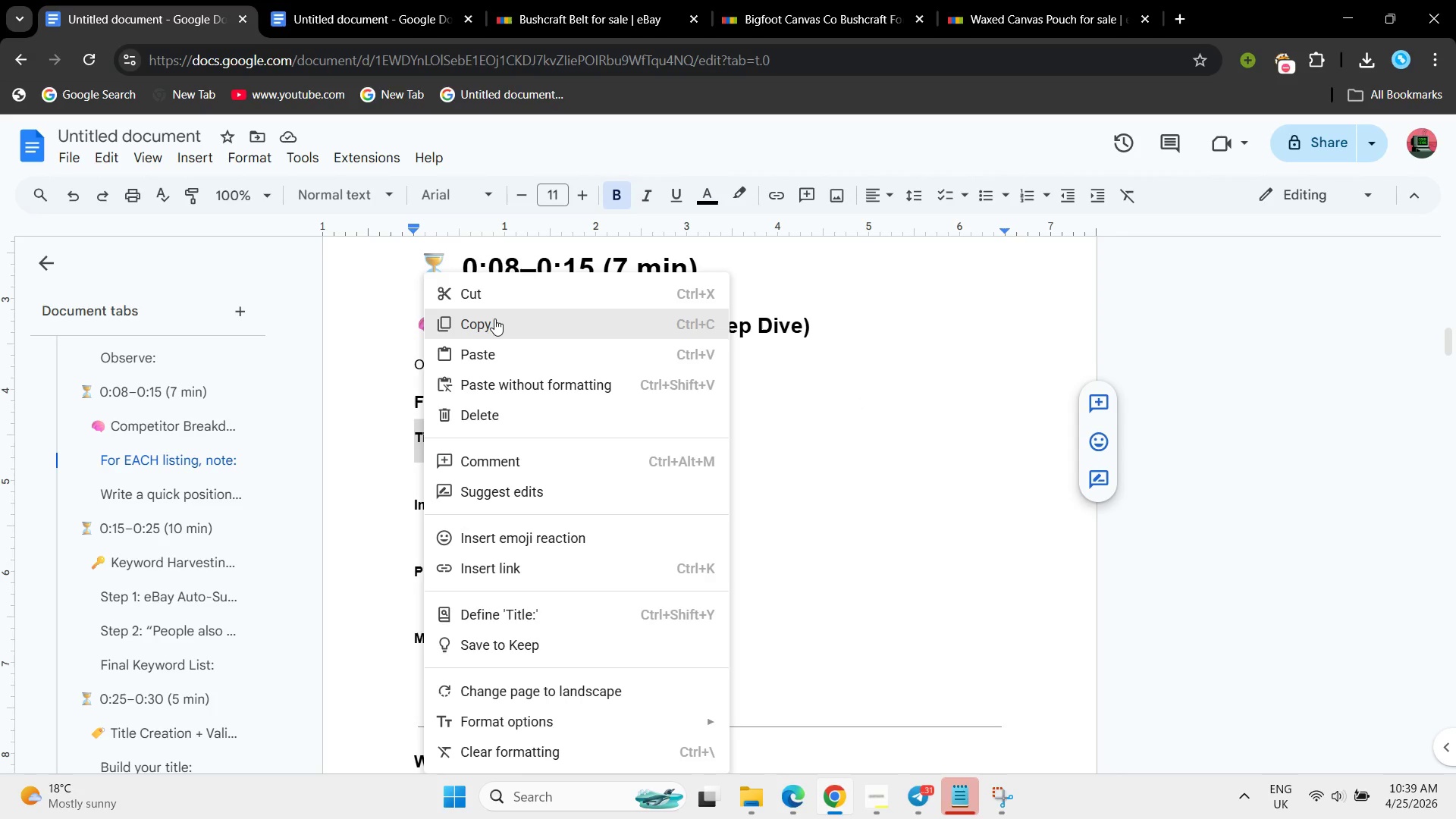 
left_click([494, 320])
 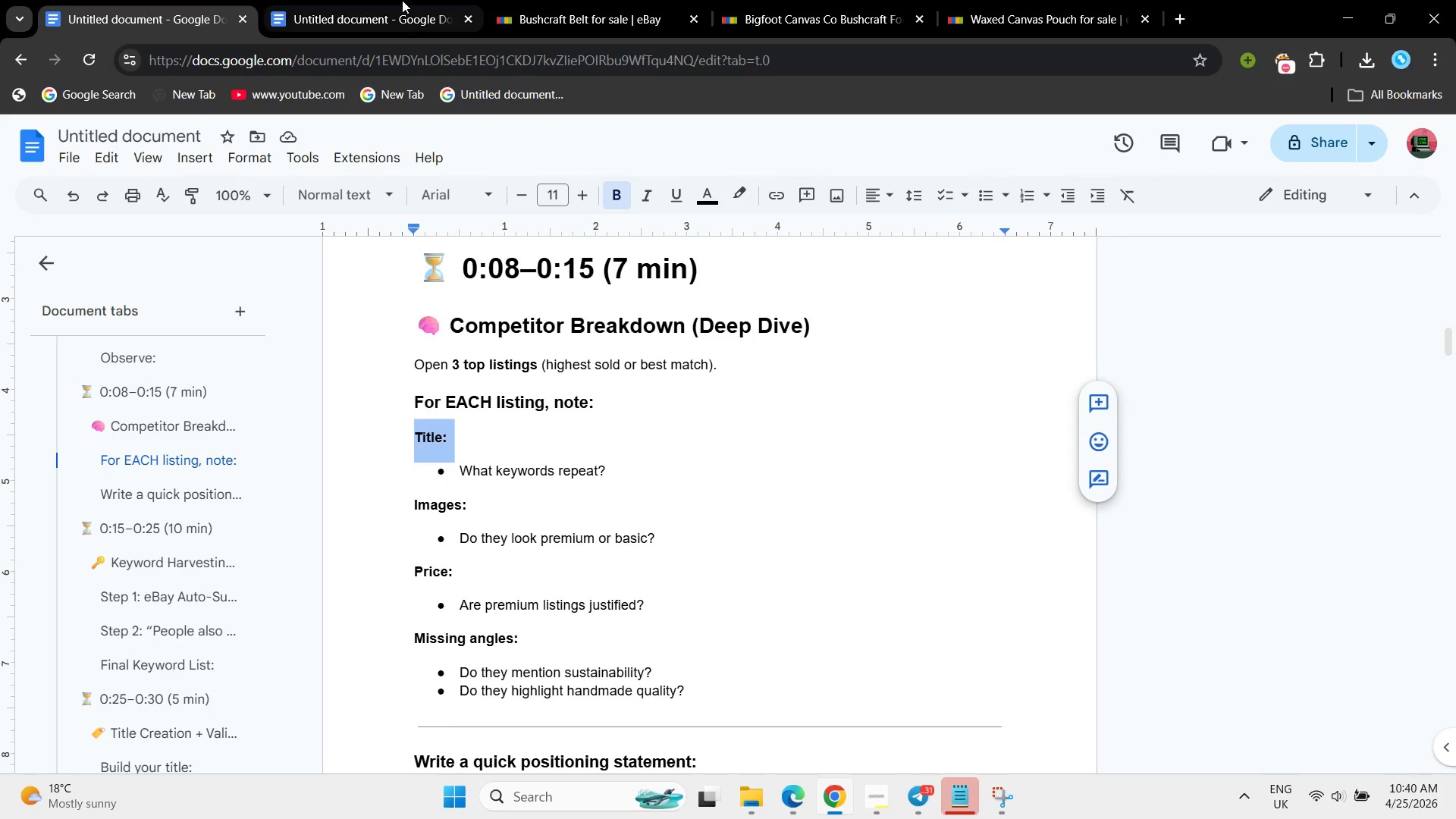 
left_click([377, 0])
 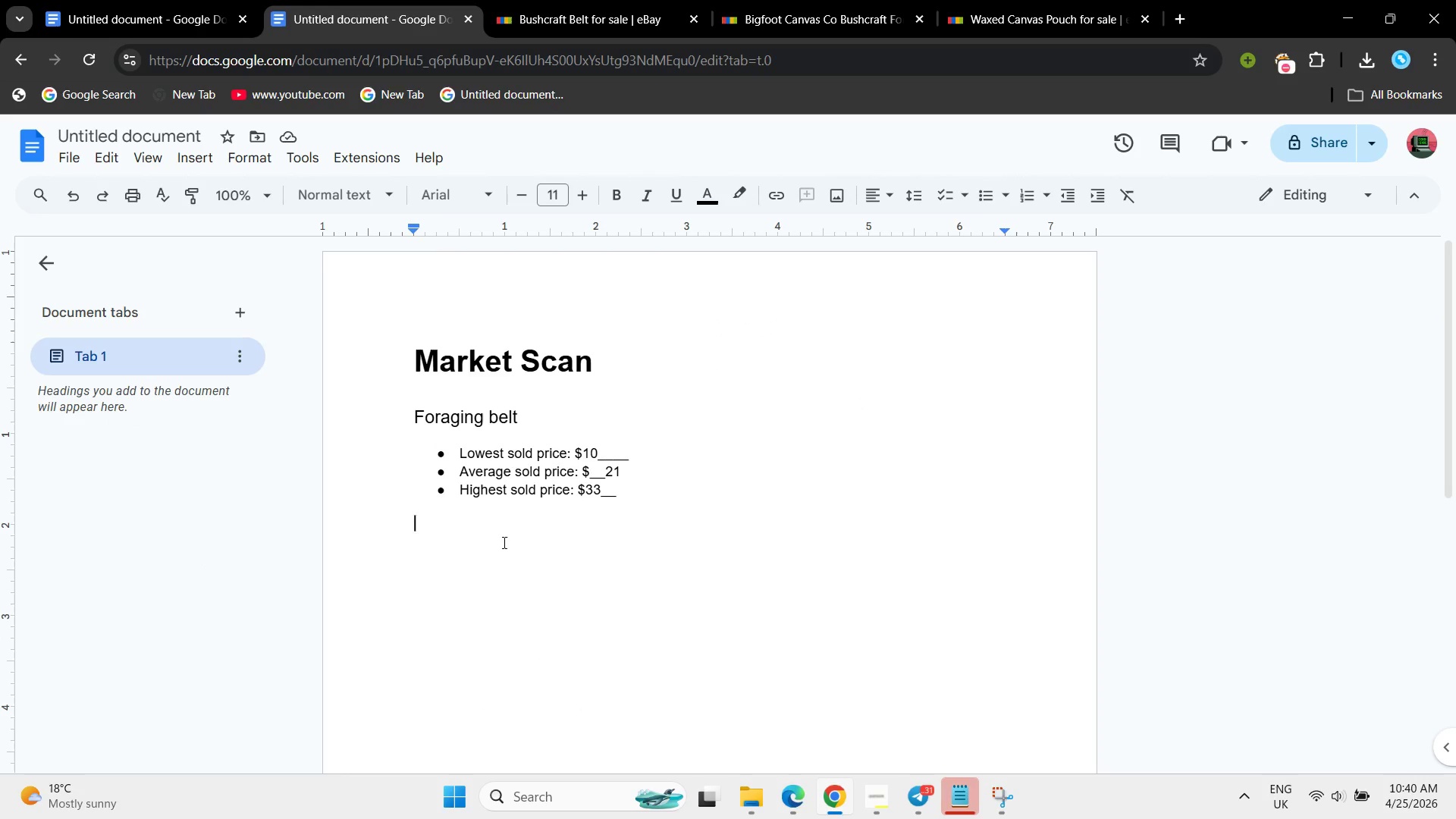 
key(Control+ControlLeft)
 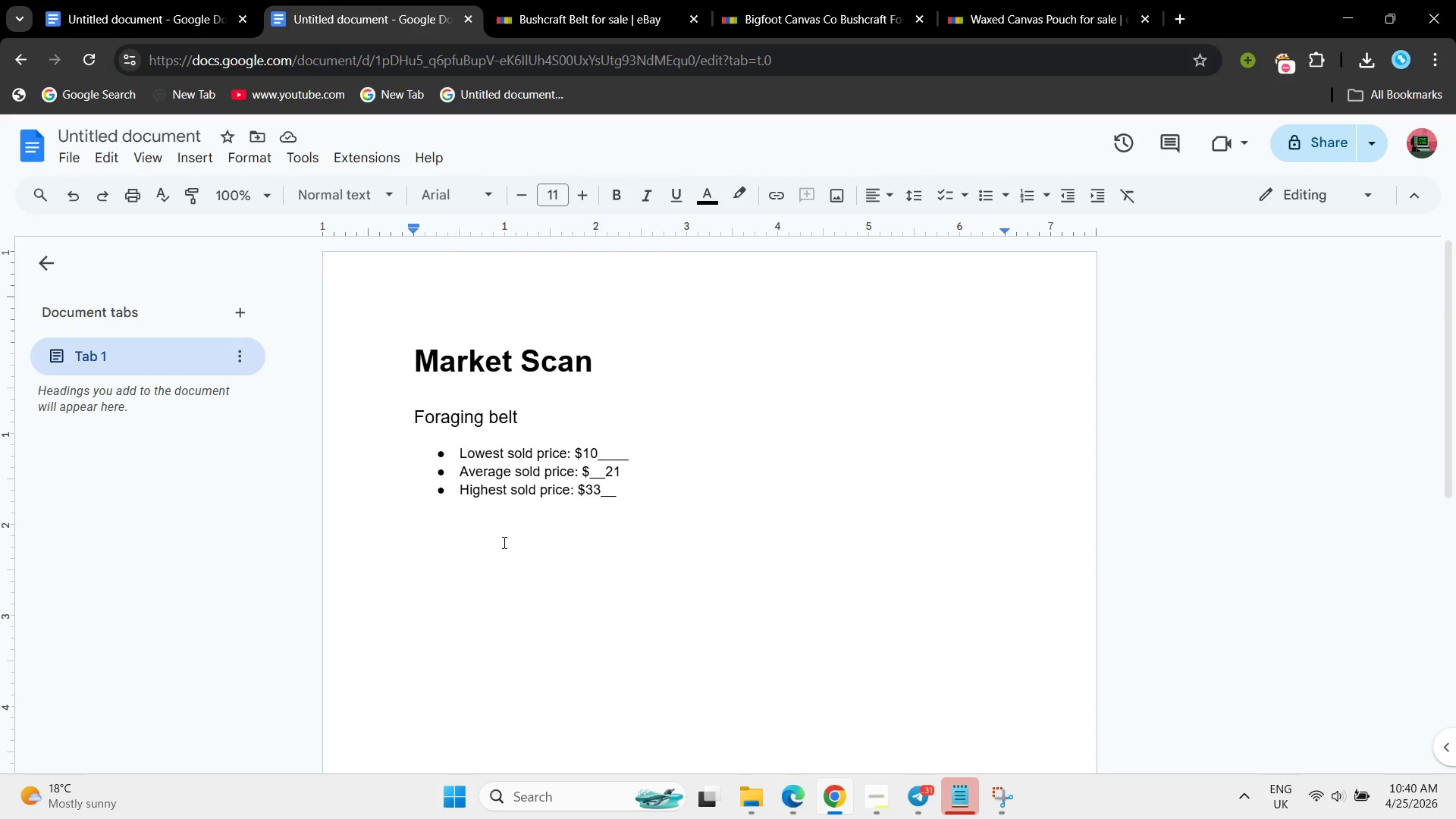 
key(Control+V)
 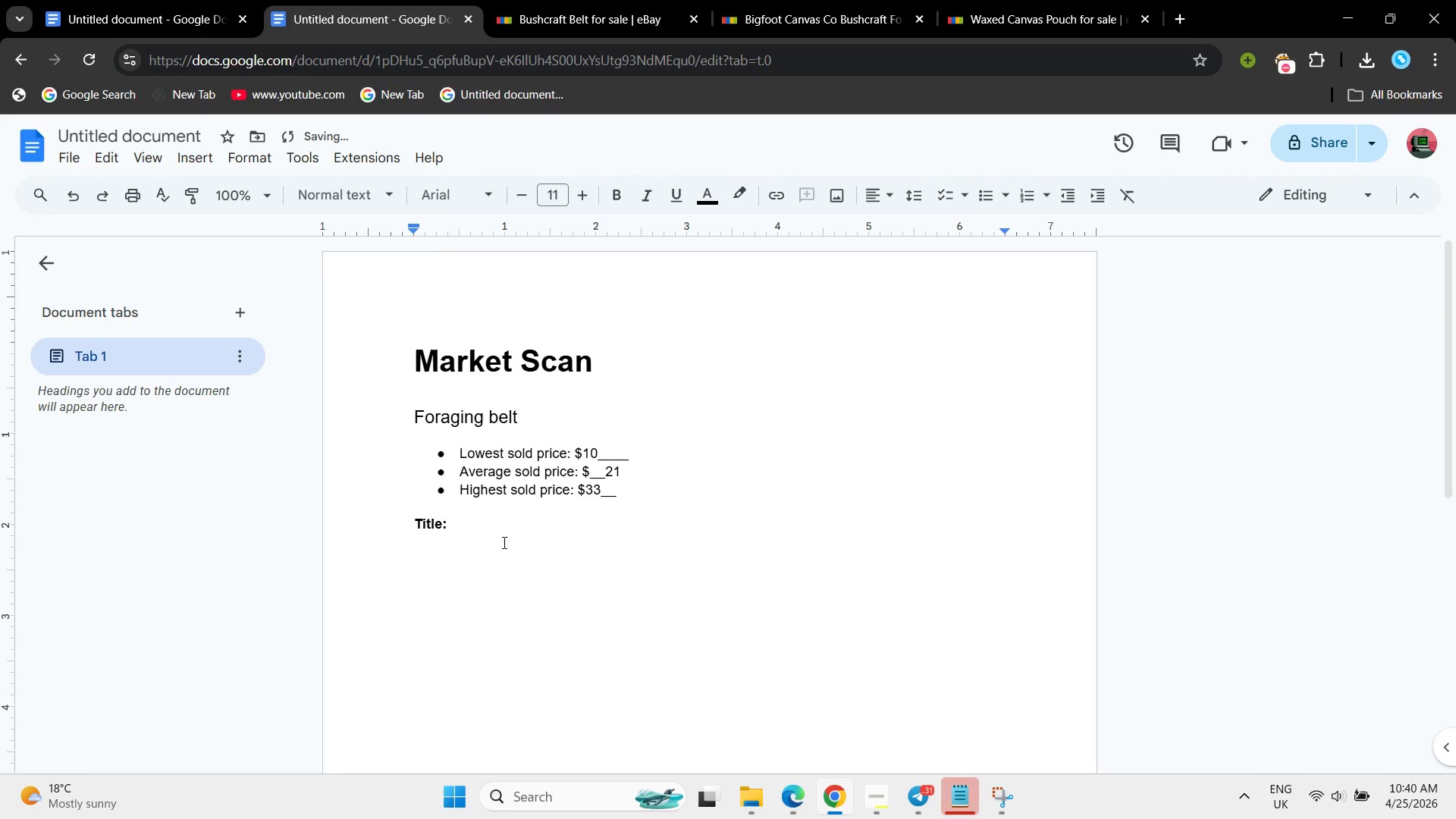 
key(Enter)
 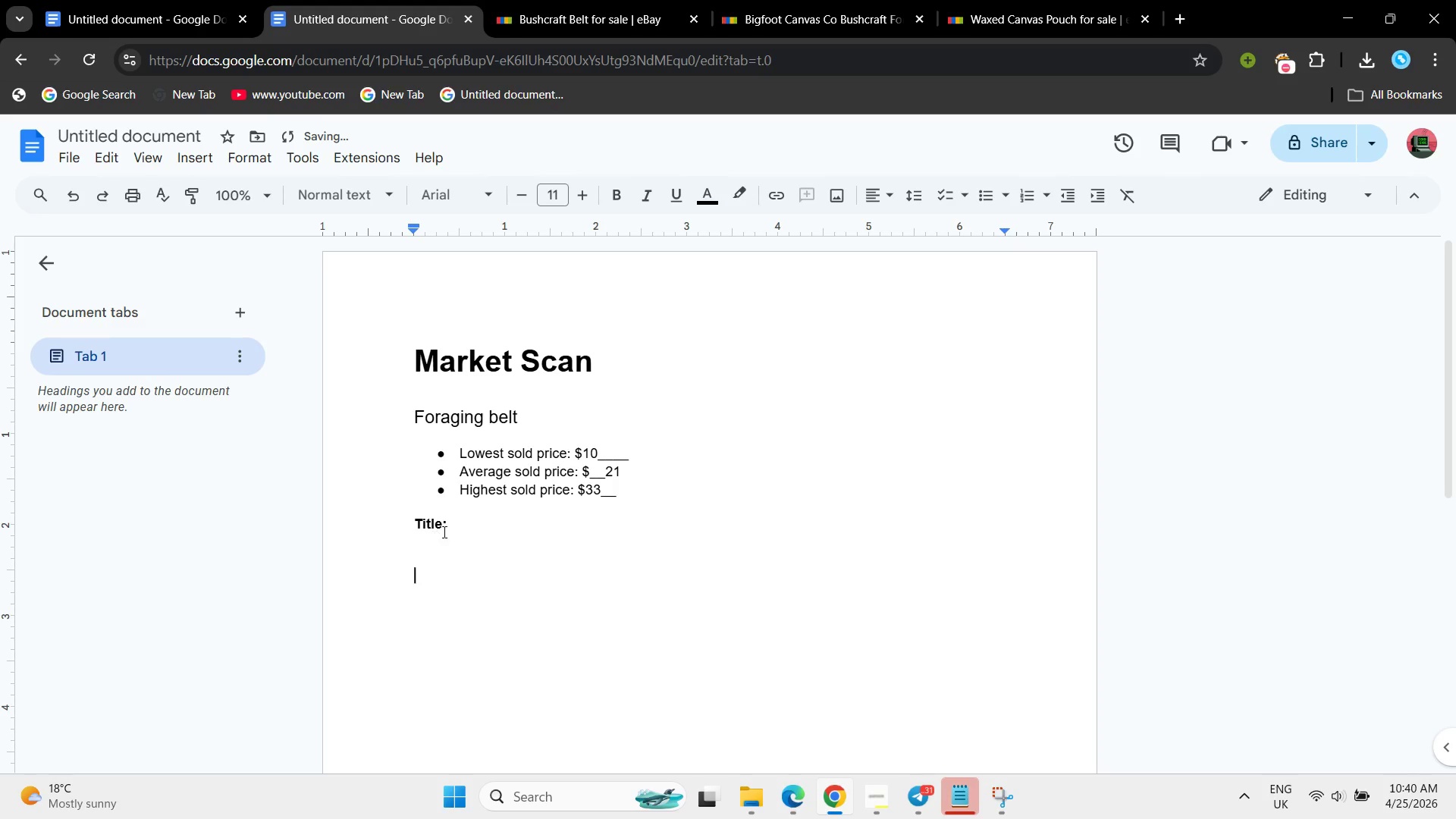 
left_click([483, 523])
 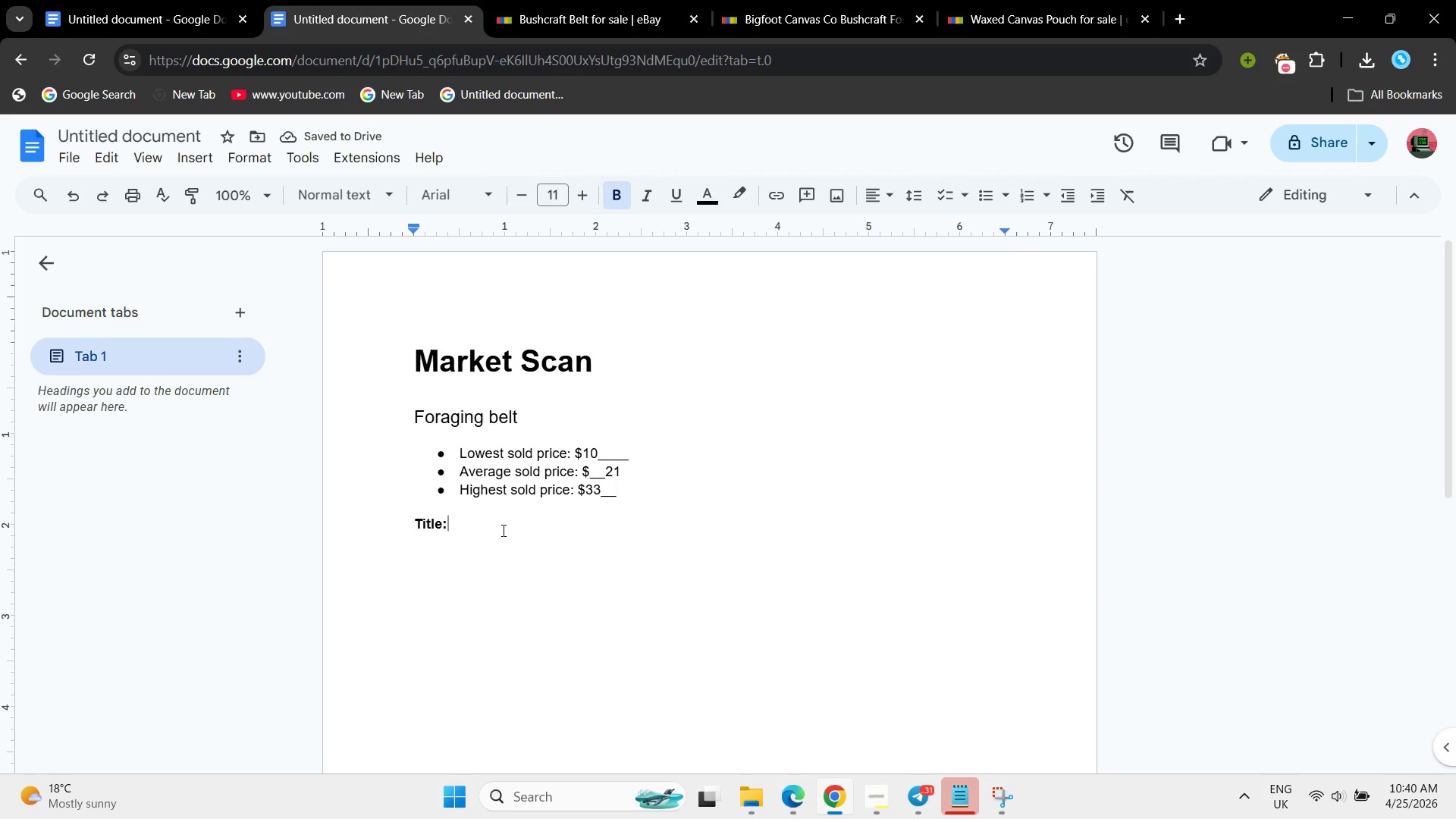 
hold_key(key=Space, duration=1.06)
 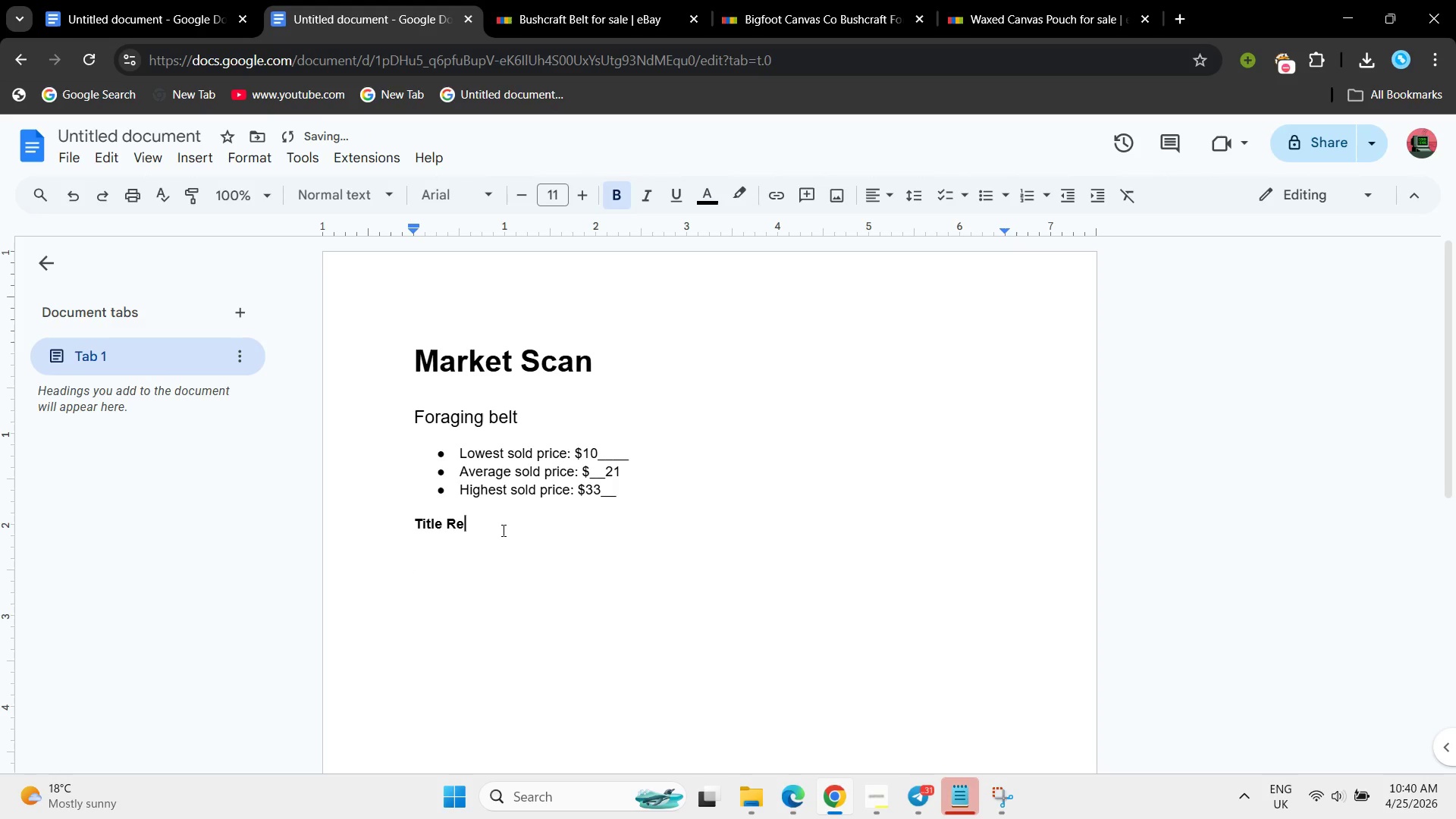 
key(Backspace)
key(Backspace)
type(Repeated keywords )
 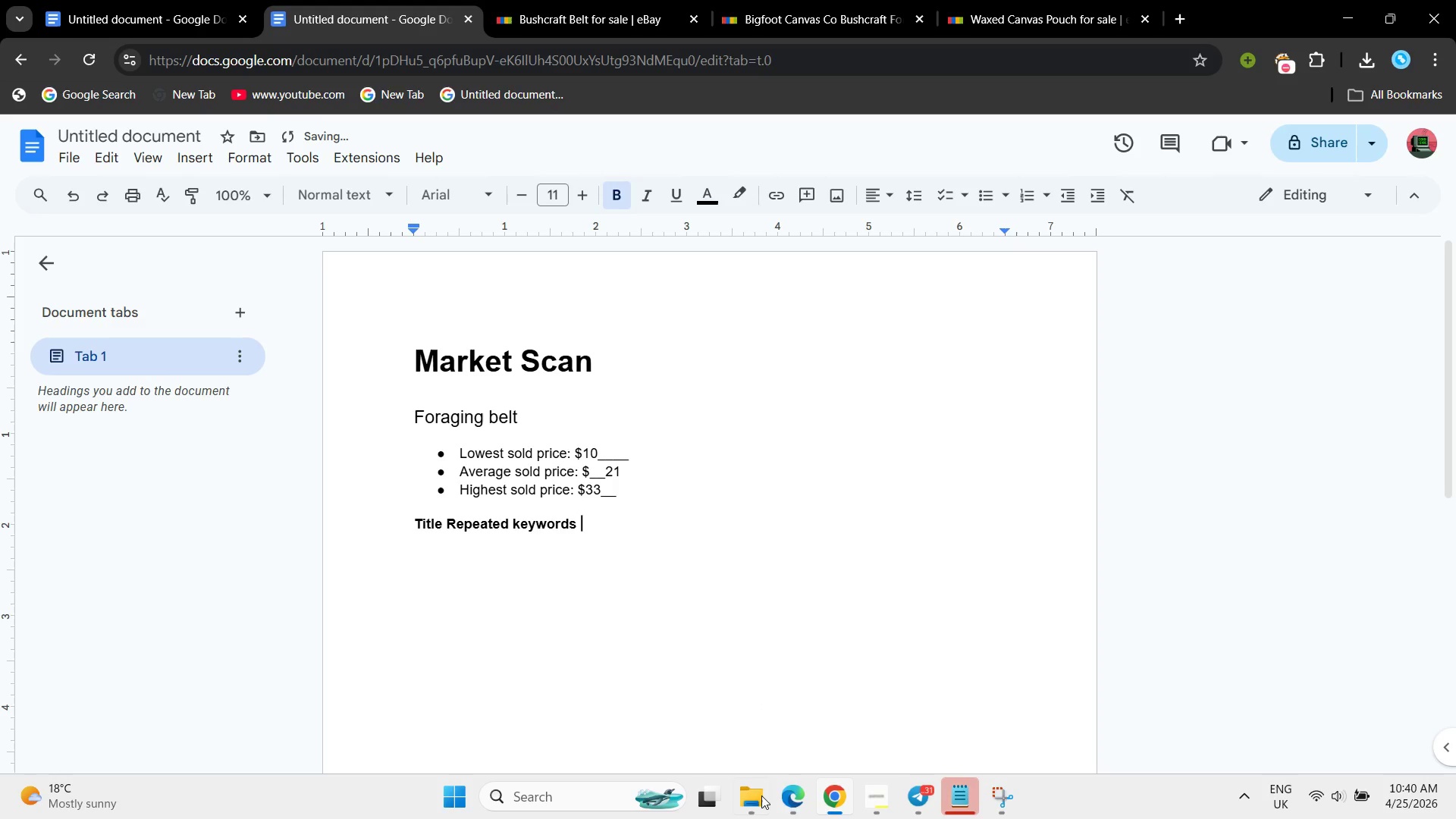 
left_click([796, 811])
 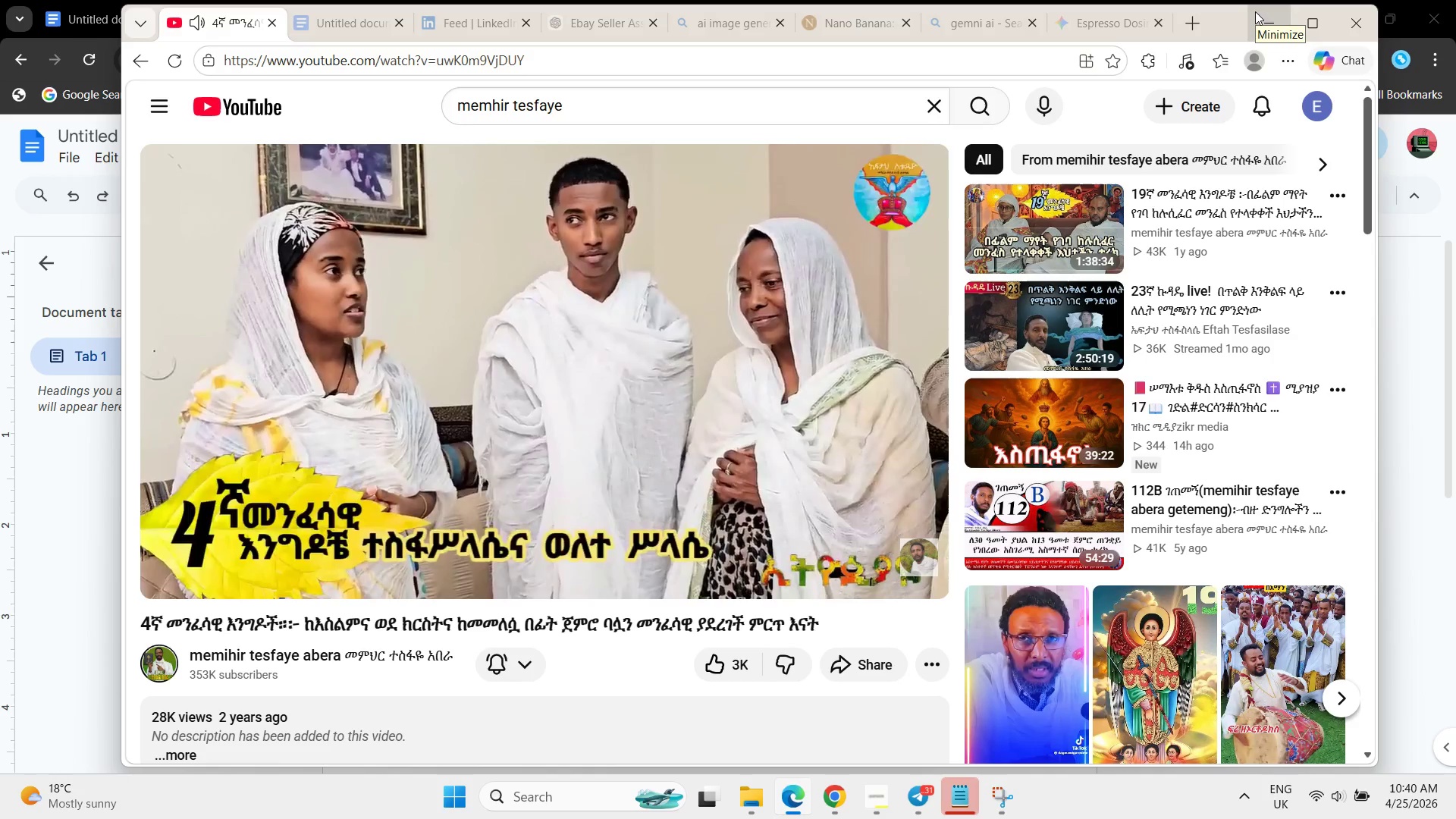 
wait(10.8)
 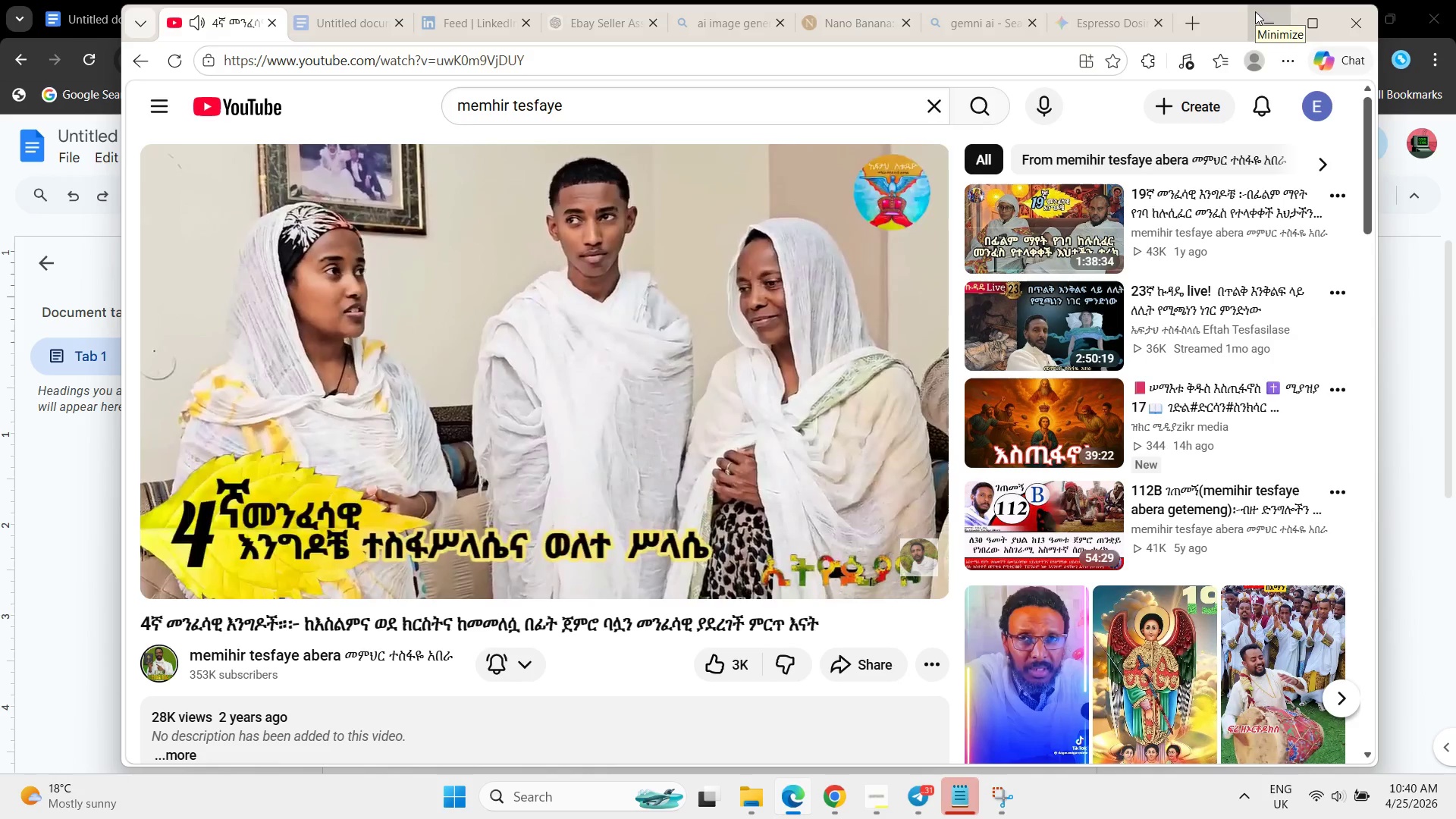 
left_click([1255, 11])
 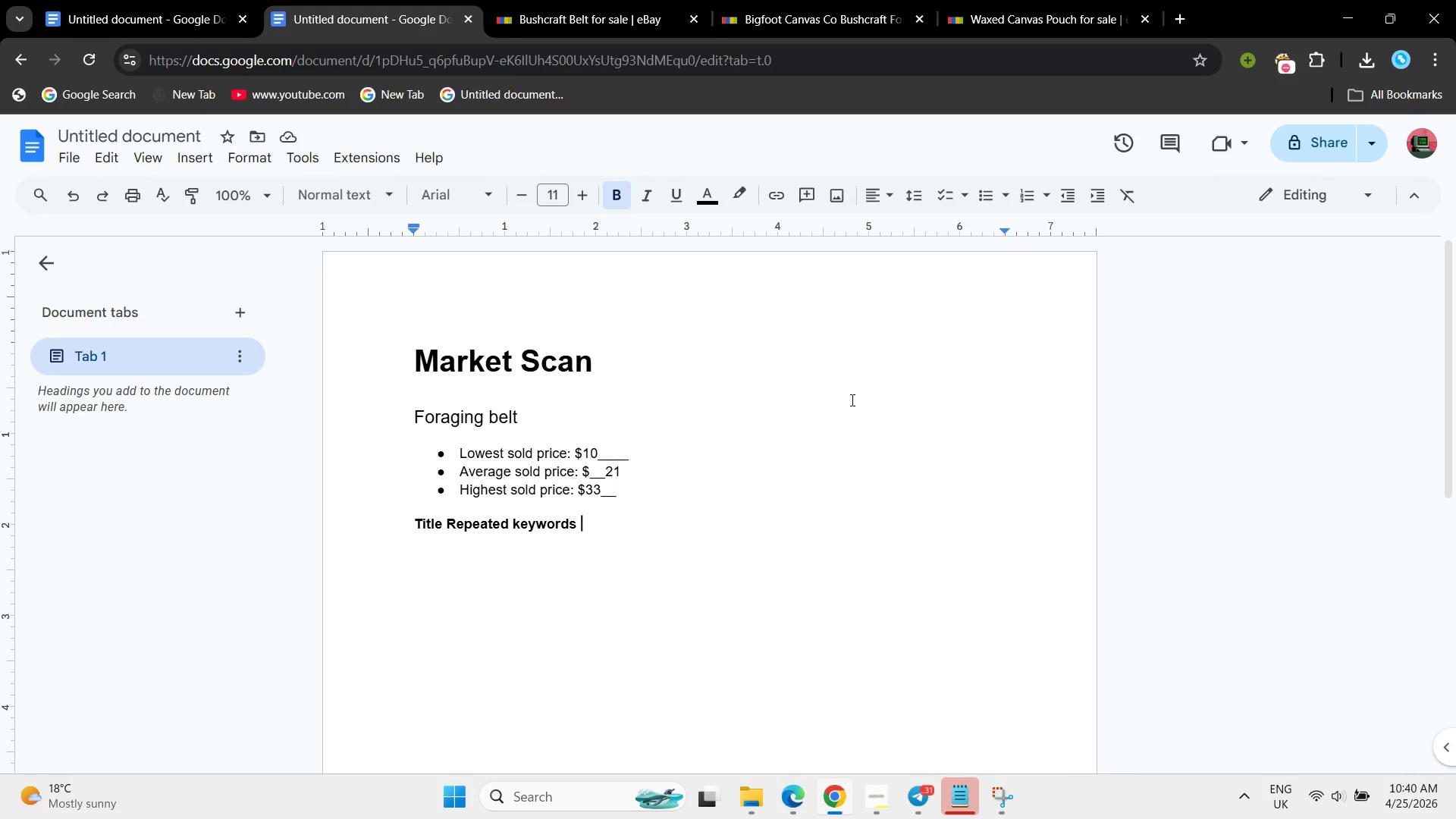 
key(Enter)
 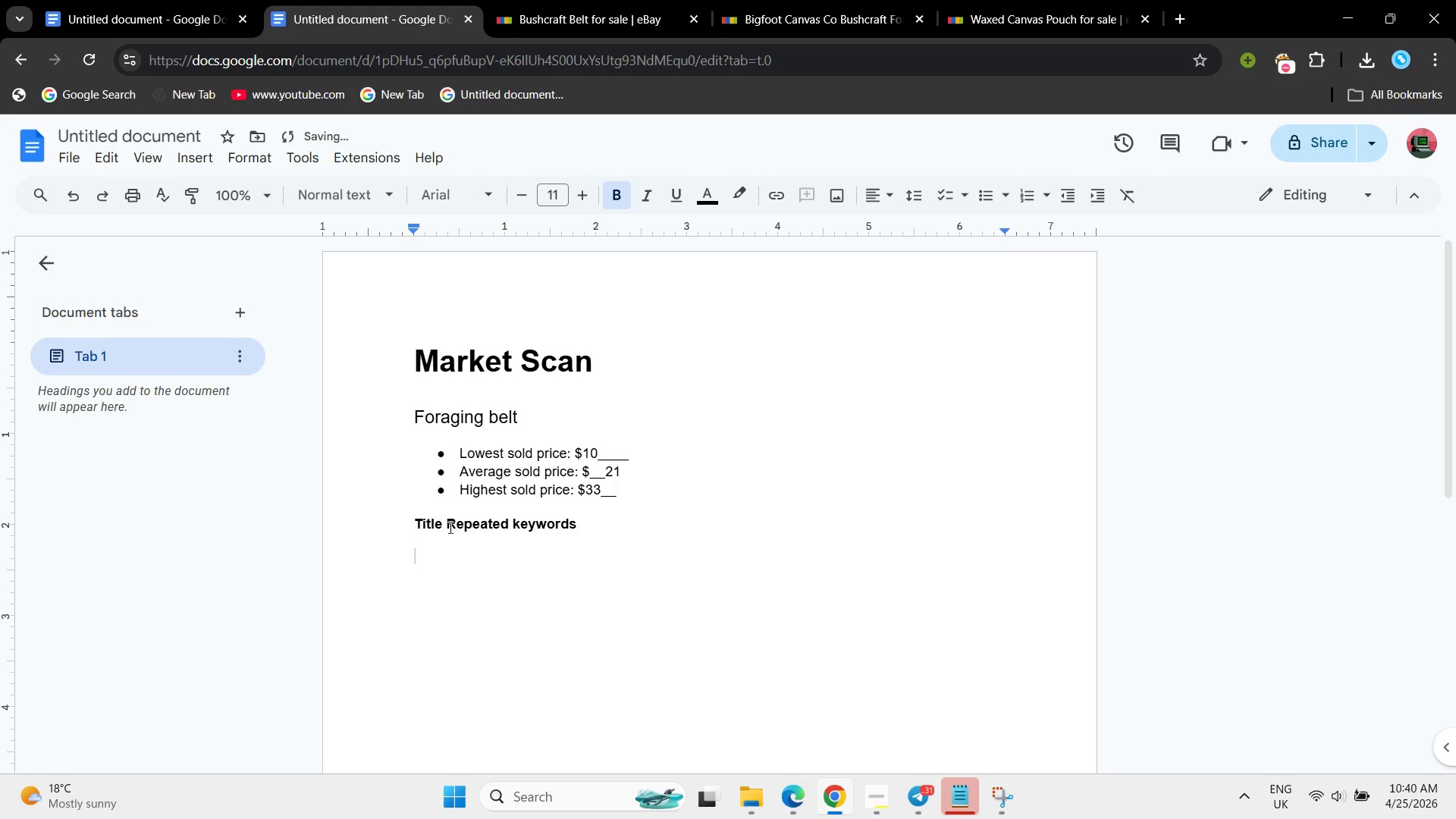 
left_click([445, 525])
 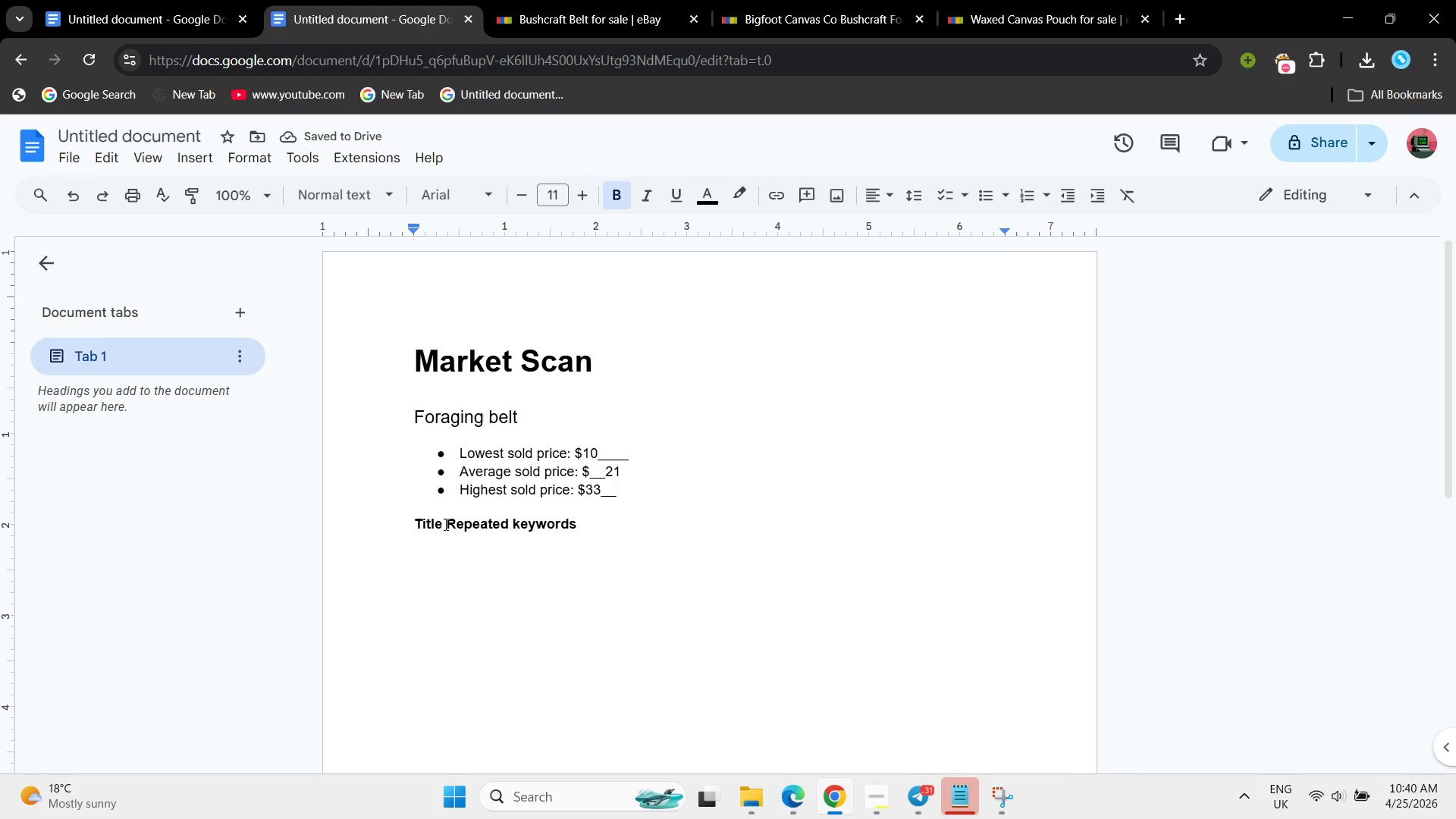 
key(Comma)
 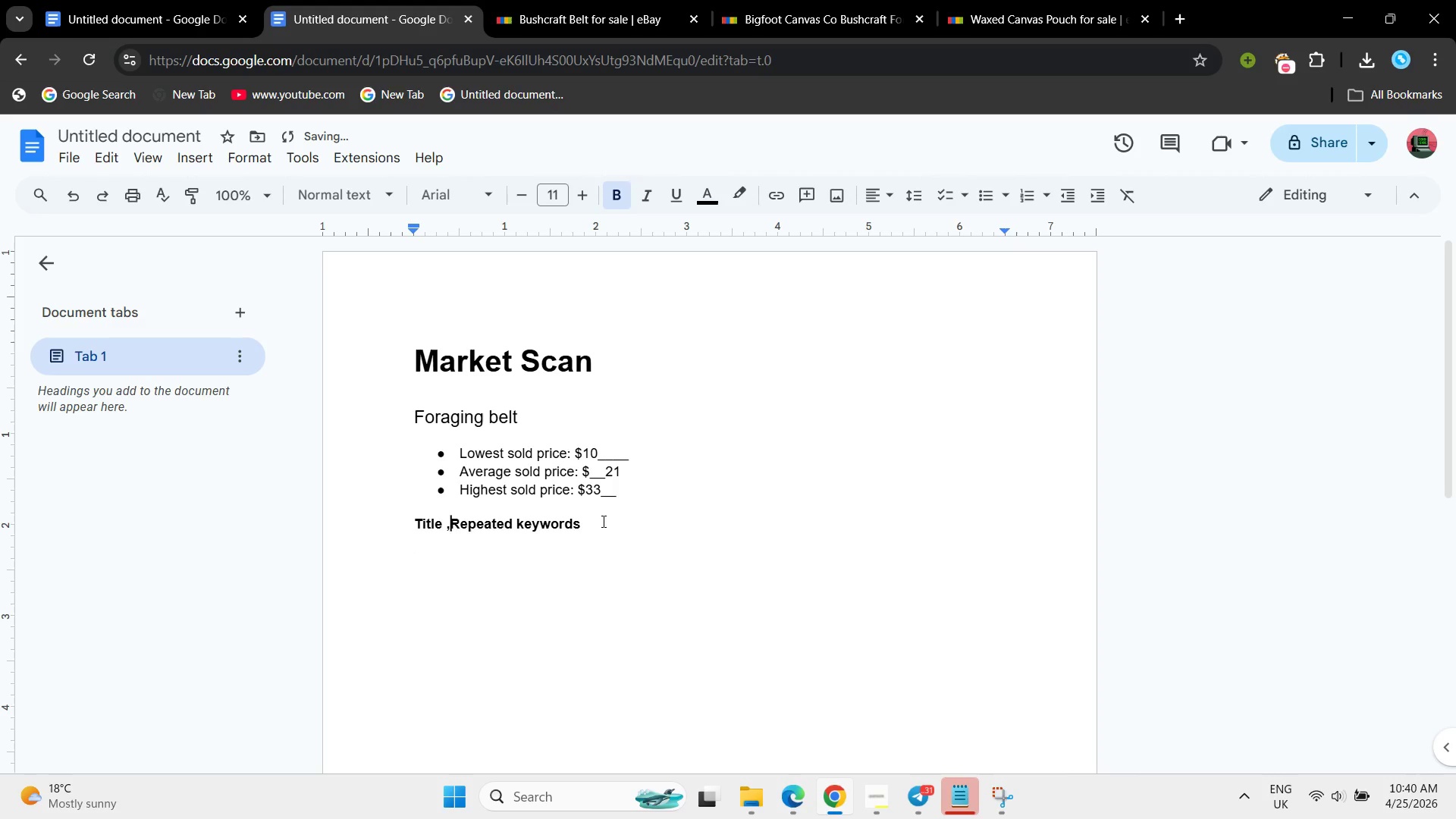 
left_click([602, 521])
 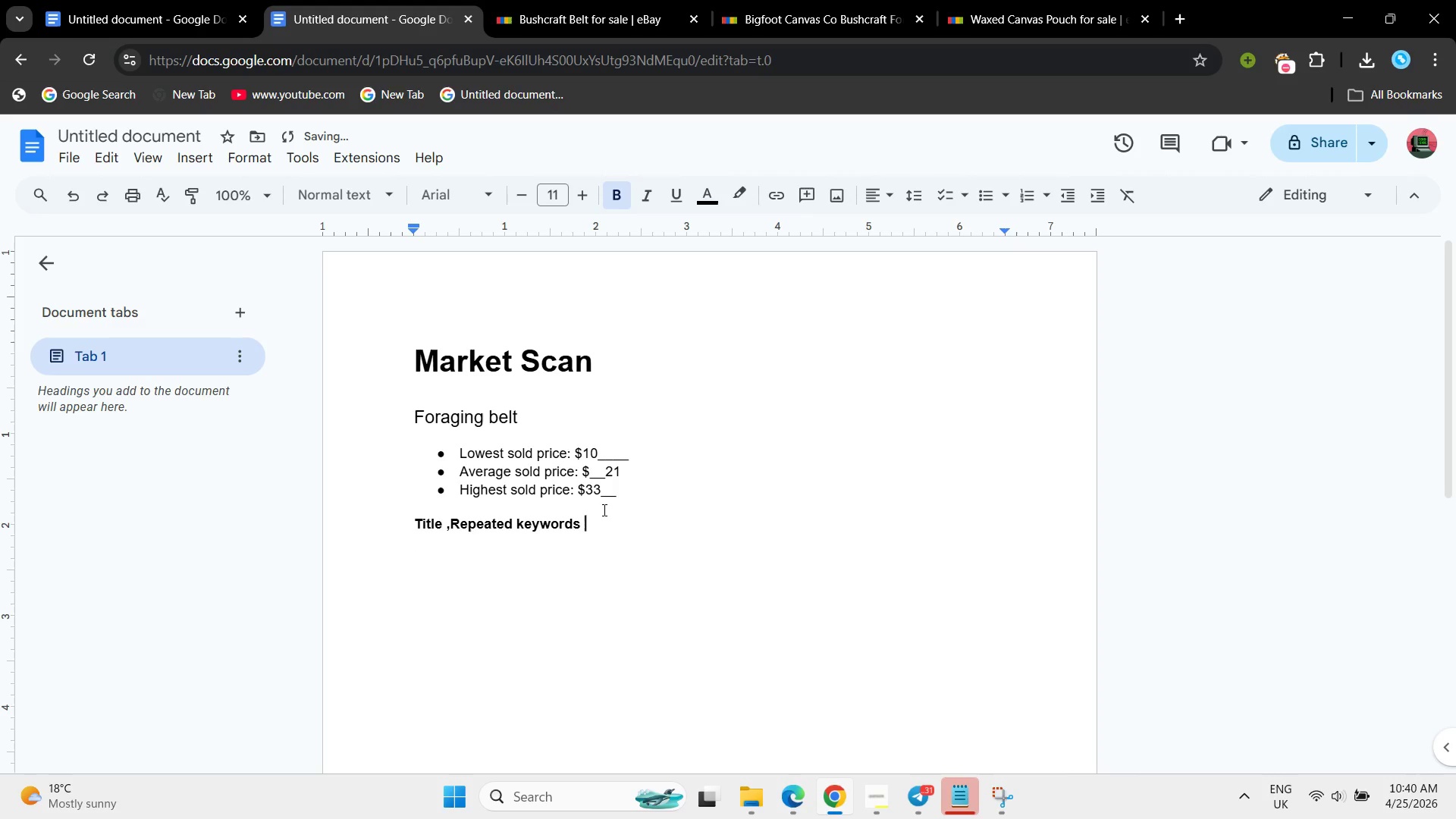 
key(Enter)
 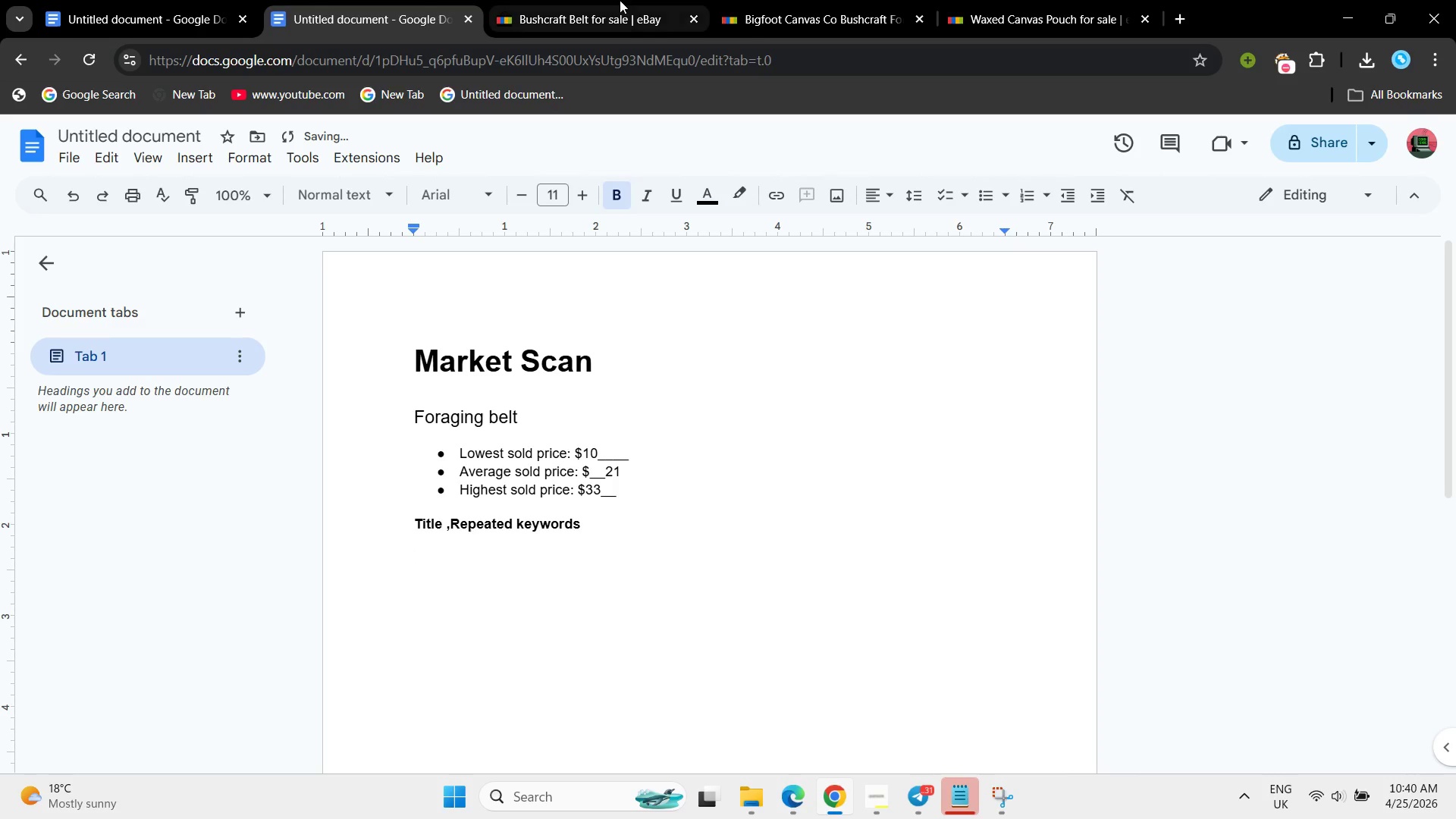 
left_click([620, 0])
 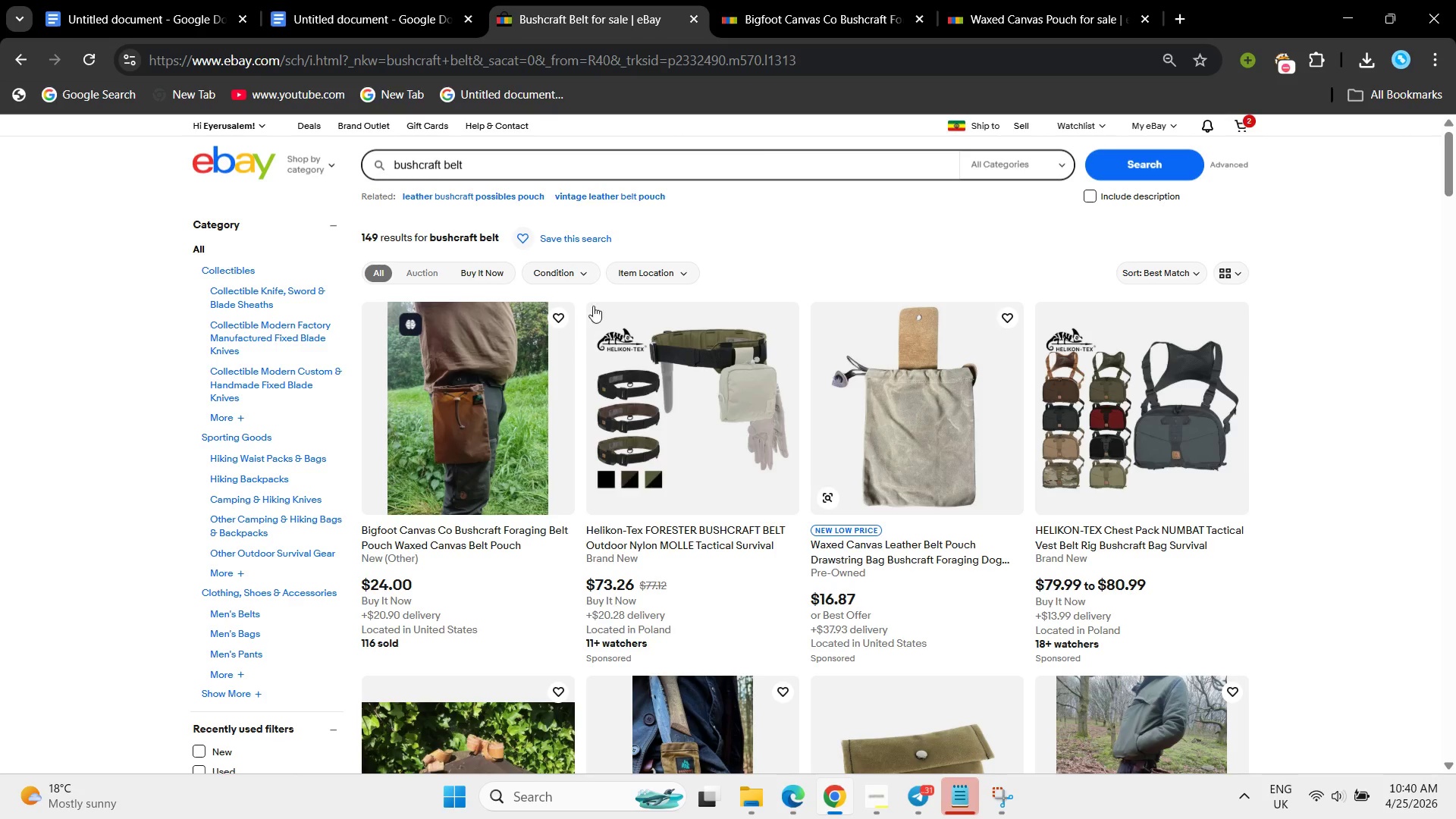 
left_click_drag(start_coordinate=[629, 158], to_coordinate=[538, 160])
 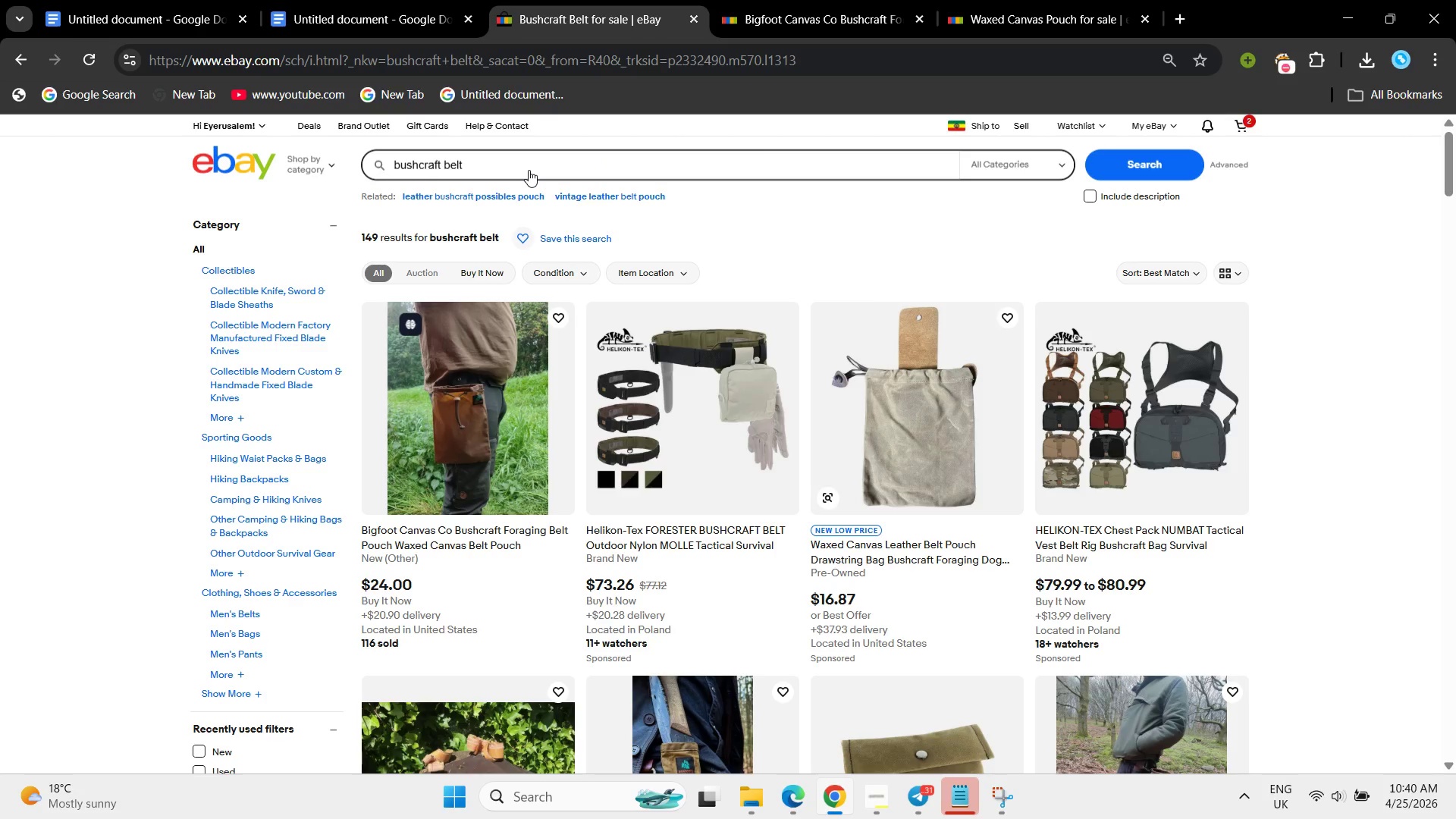 
left_click([529, 170])
 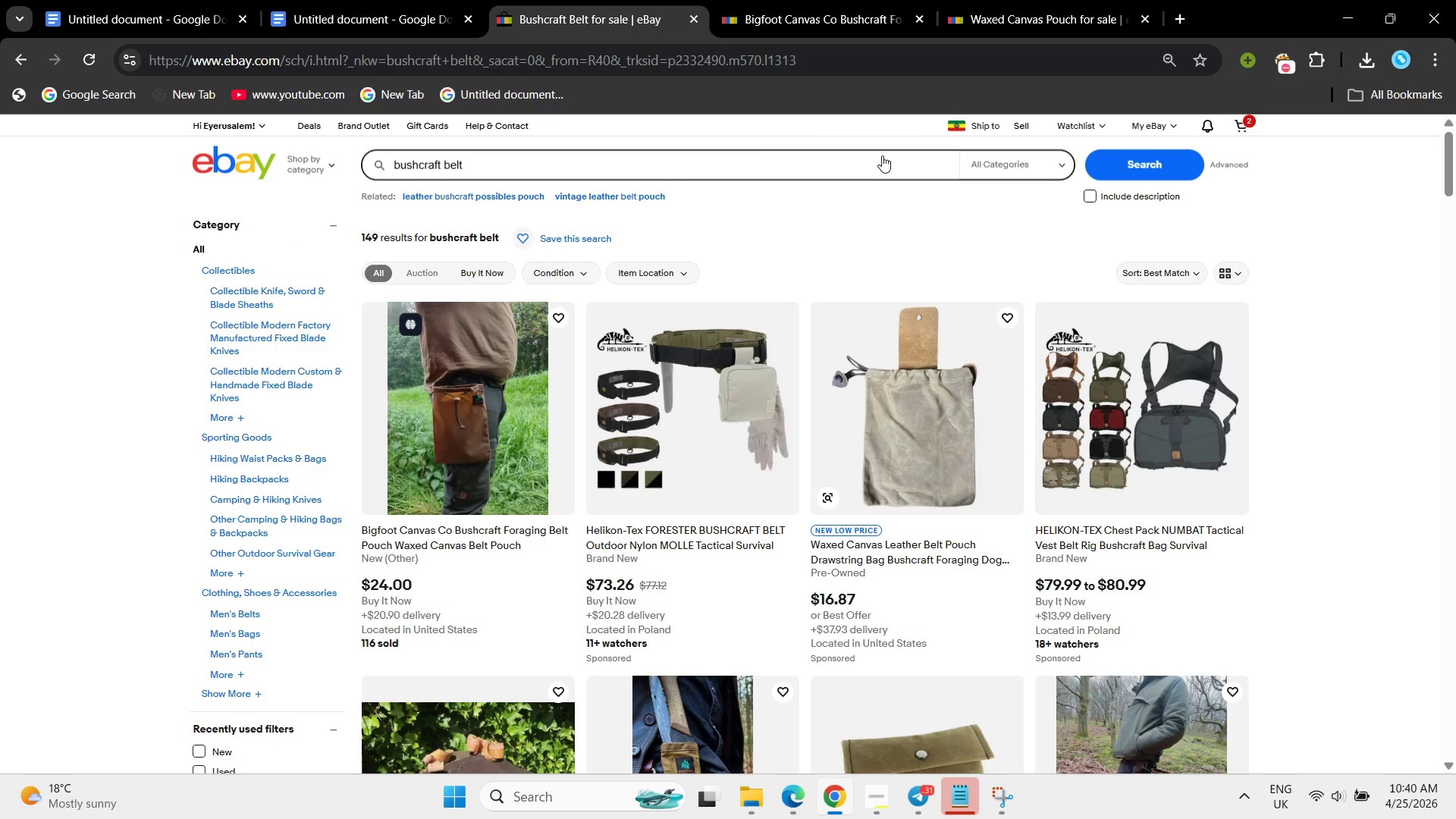 
wait(6.17)
 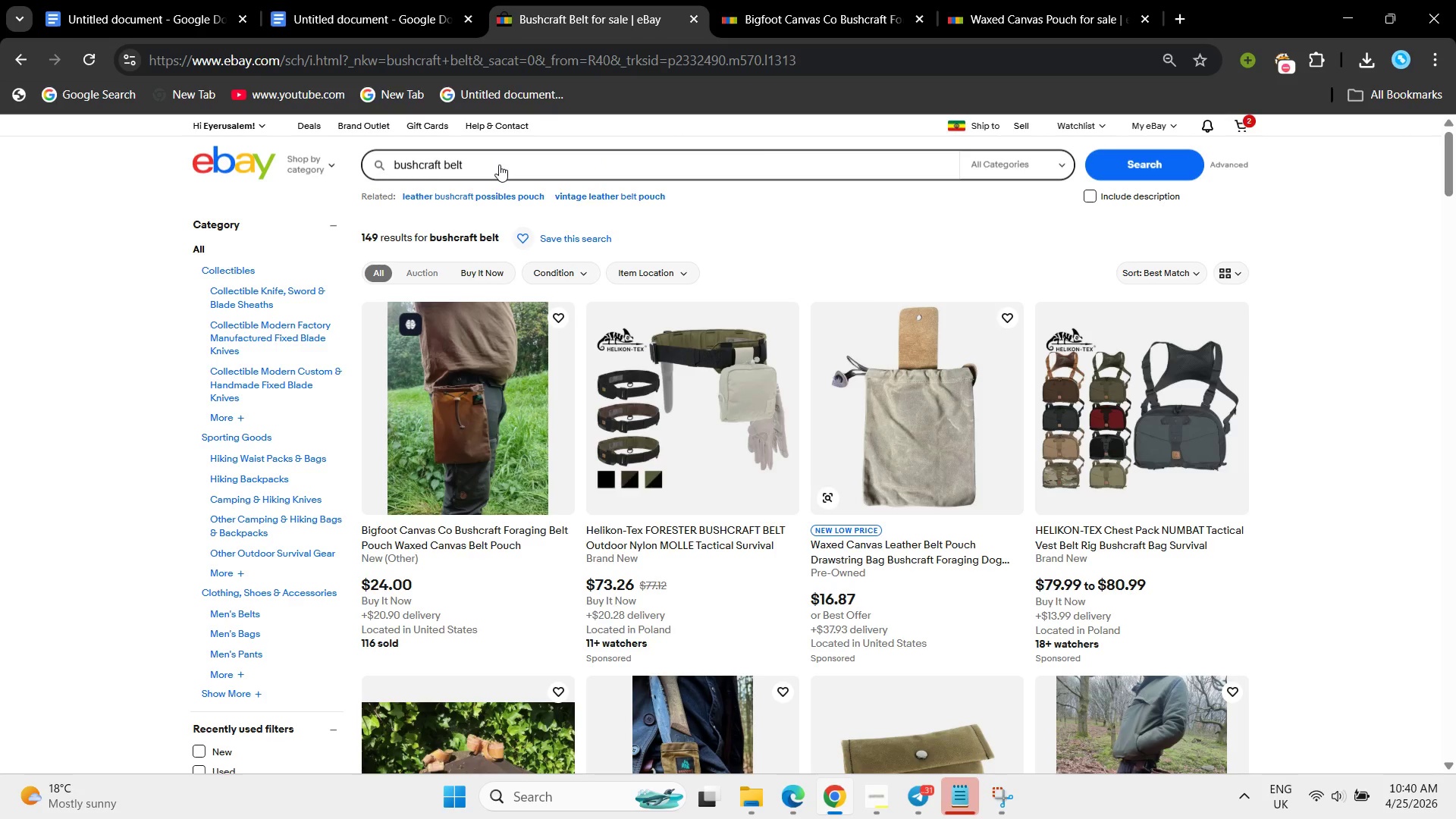 
scroll: coordinate [620, 560], scroll_direction: none, amount: 0.0
 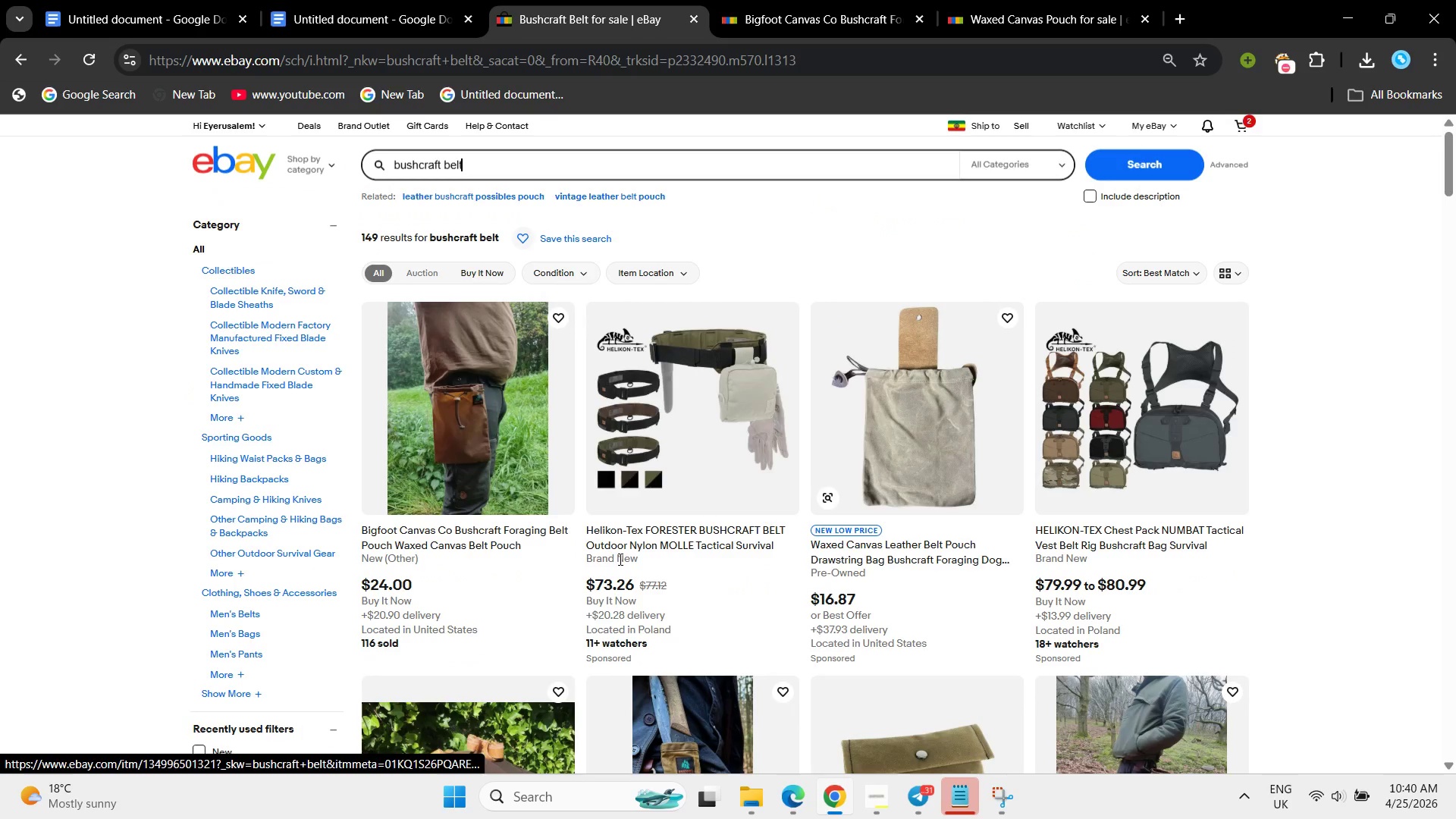 
left_click_drag(start_coordinate=[491, 167], to_coordinate=[309, 176])
 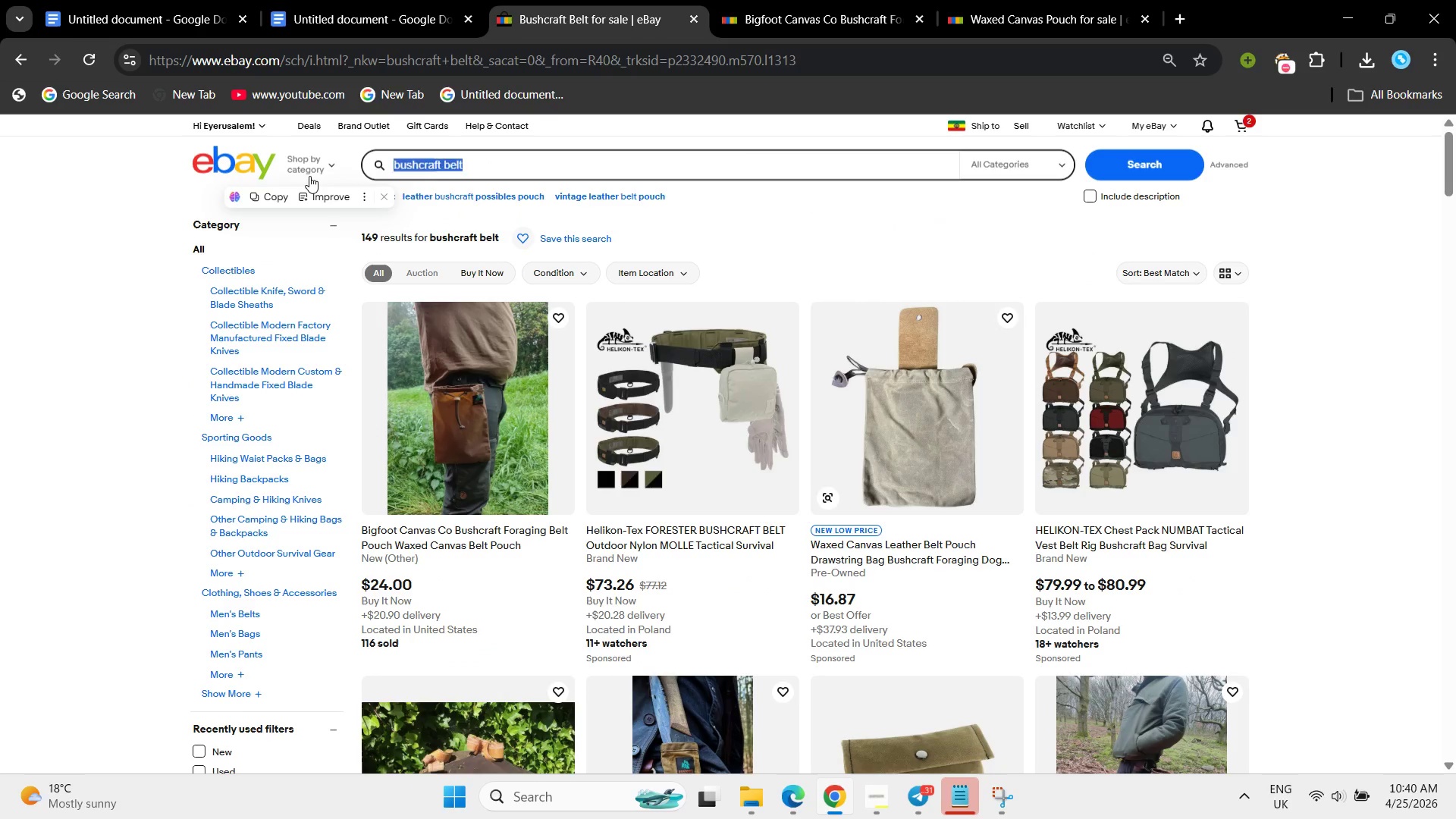 
key(Backspace)
 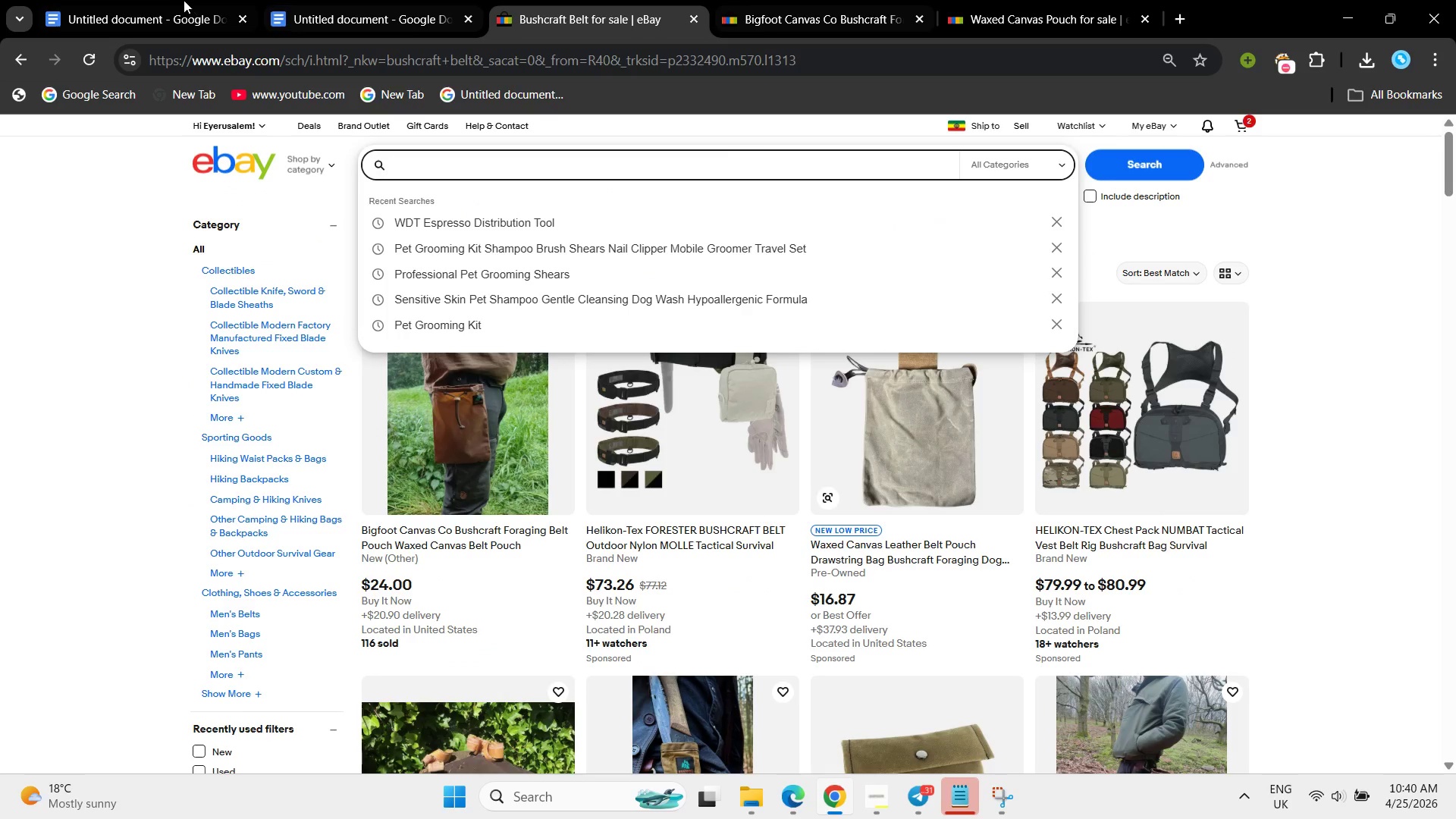 
left_click([174, 0])
 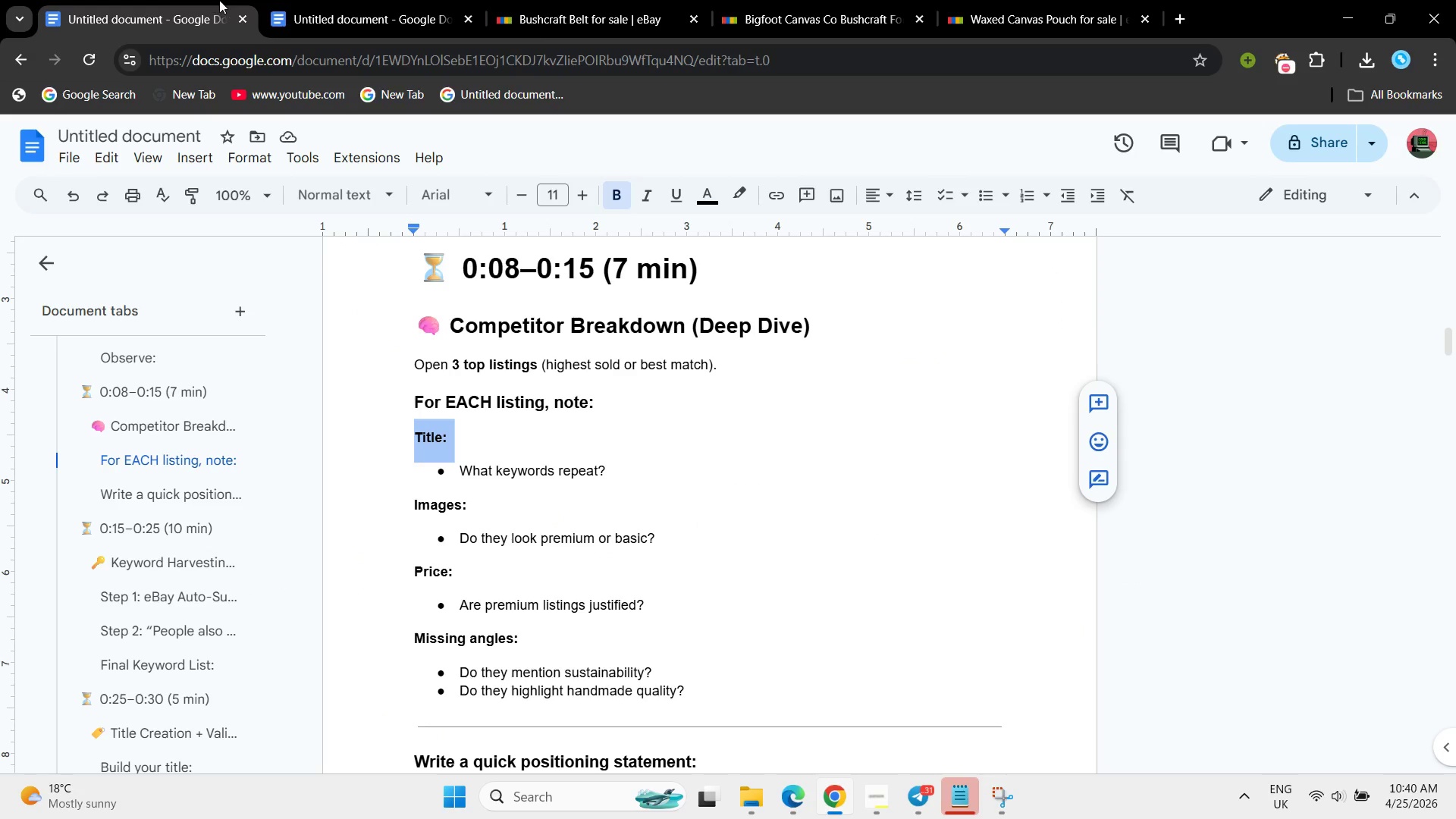 
left_click([342, 8])
 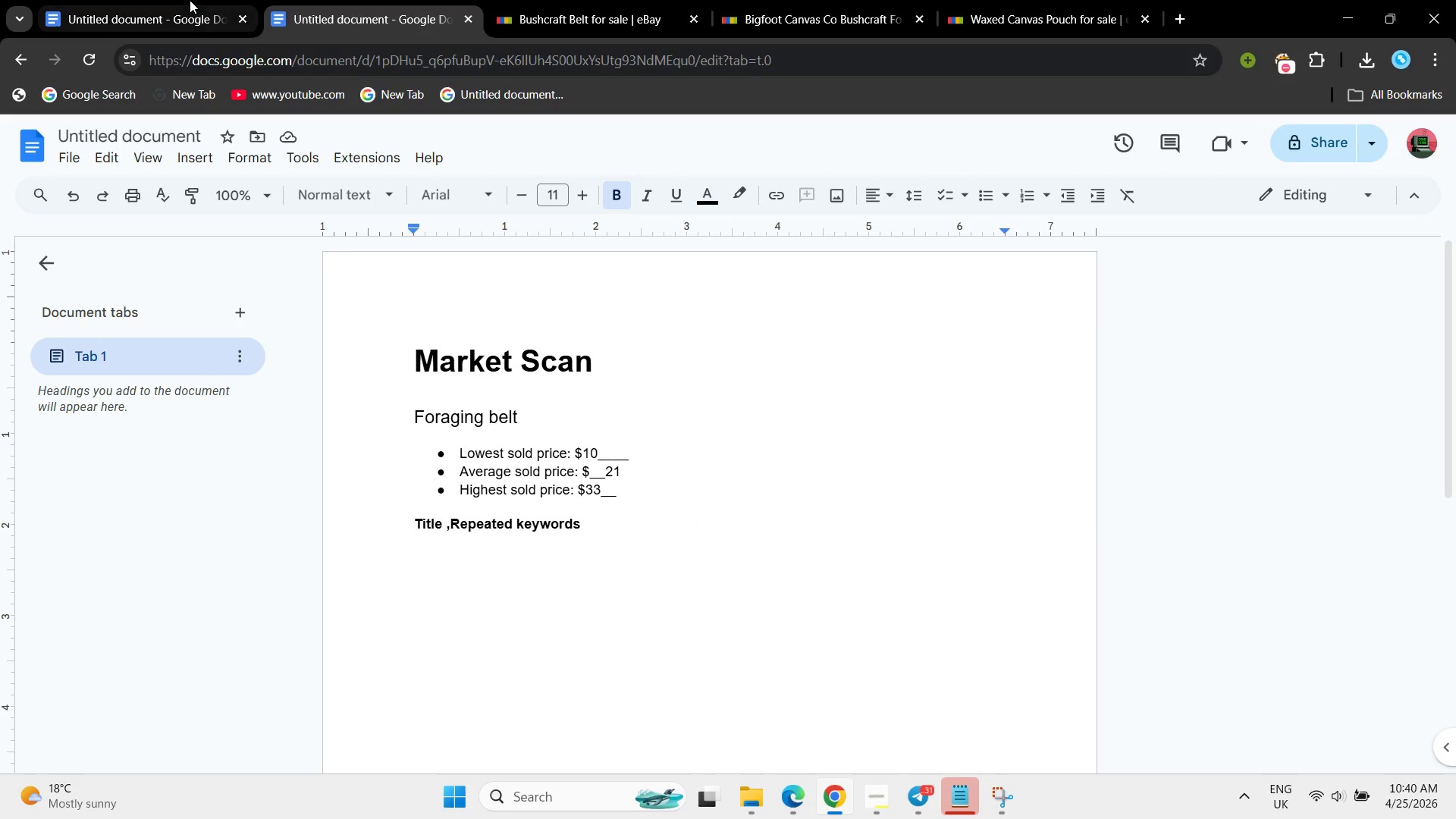 
left_click([190, 0])
 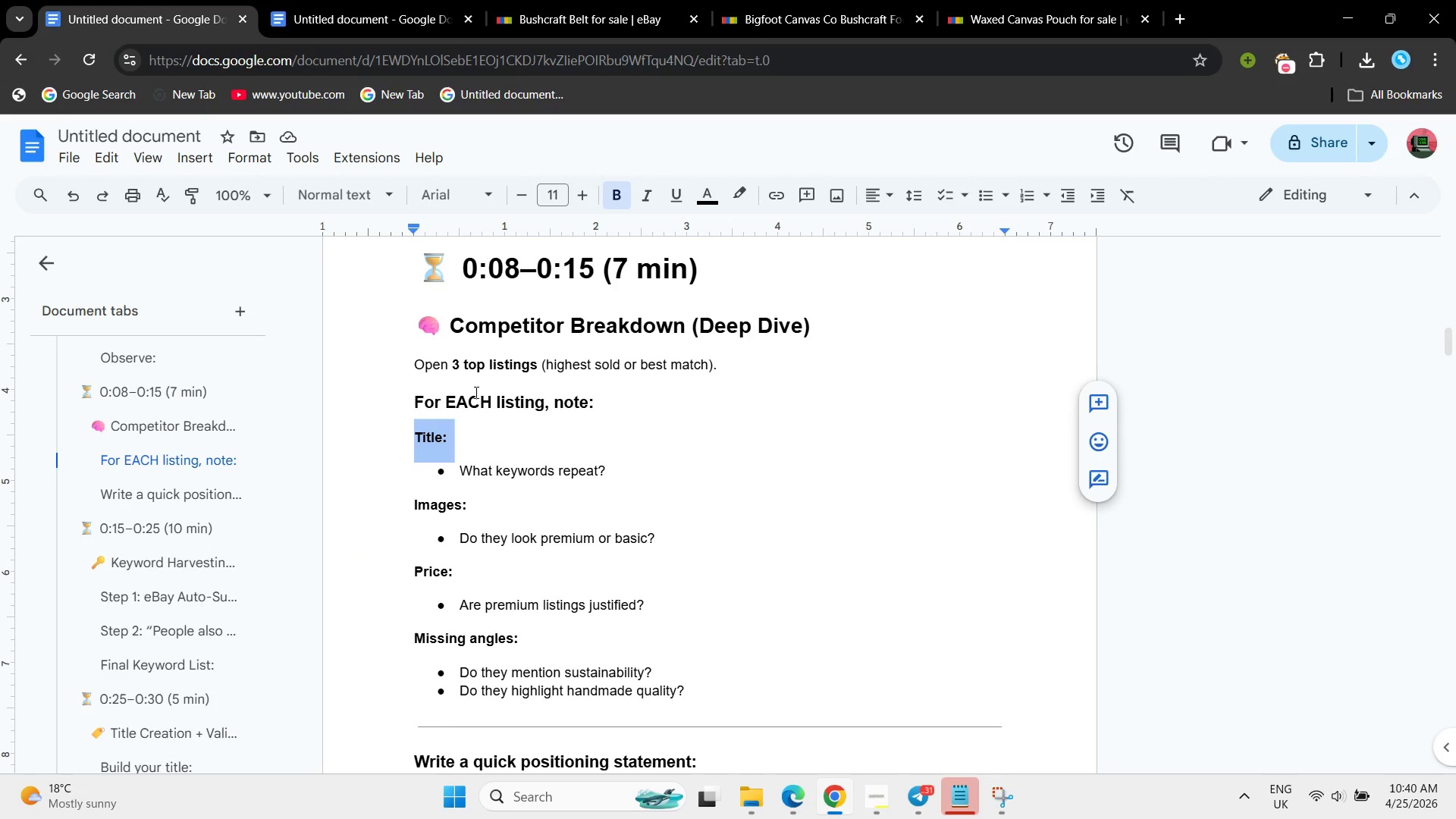 
left_click([475, 392])
 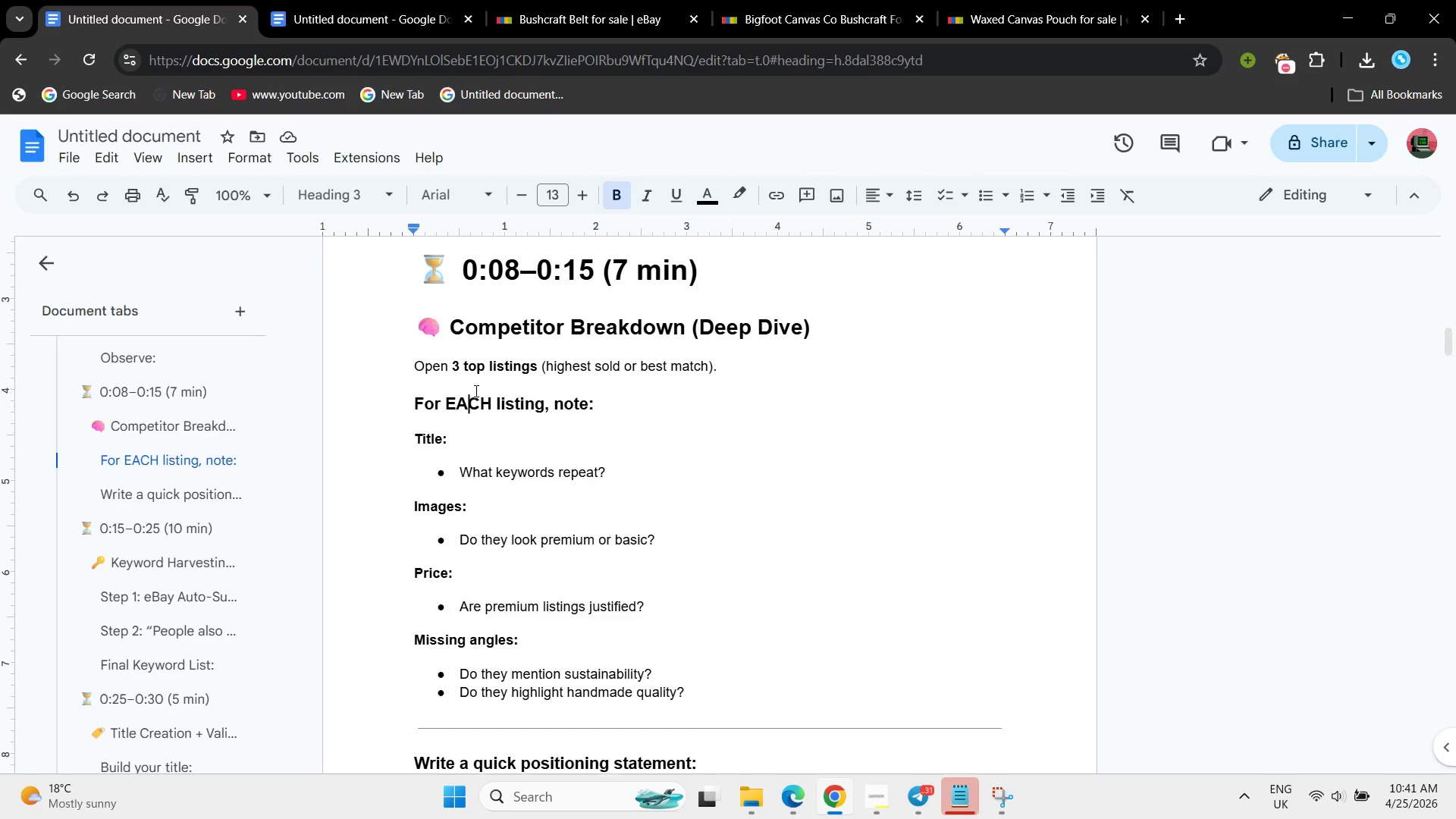 
scroll: coordinate [475, 389], scroll_direction: up, amount: 3.0
 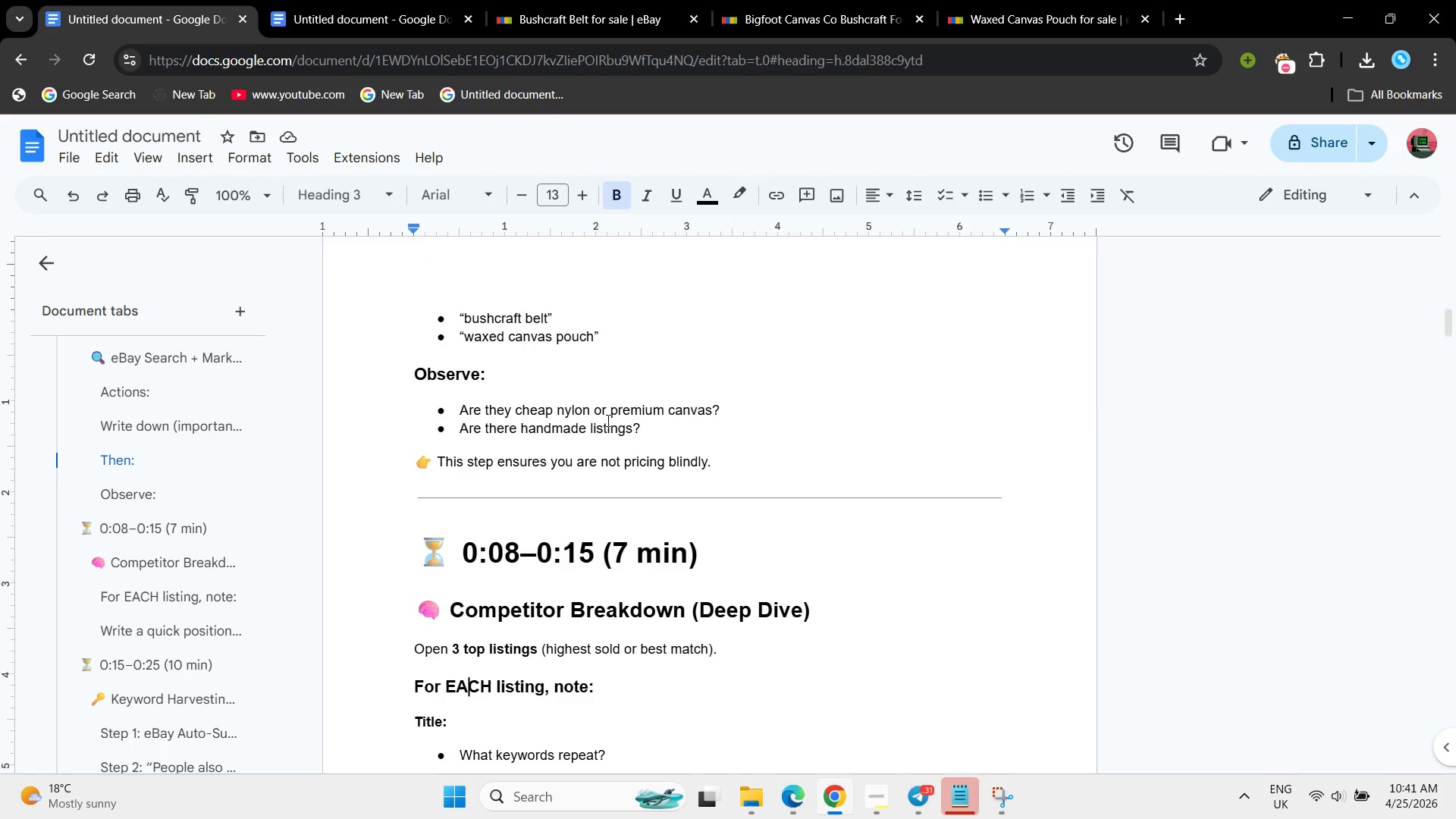 
left_click([606, 419])
 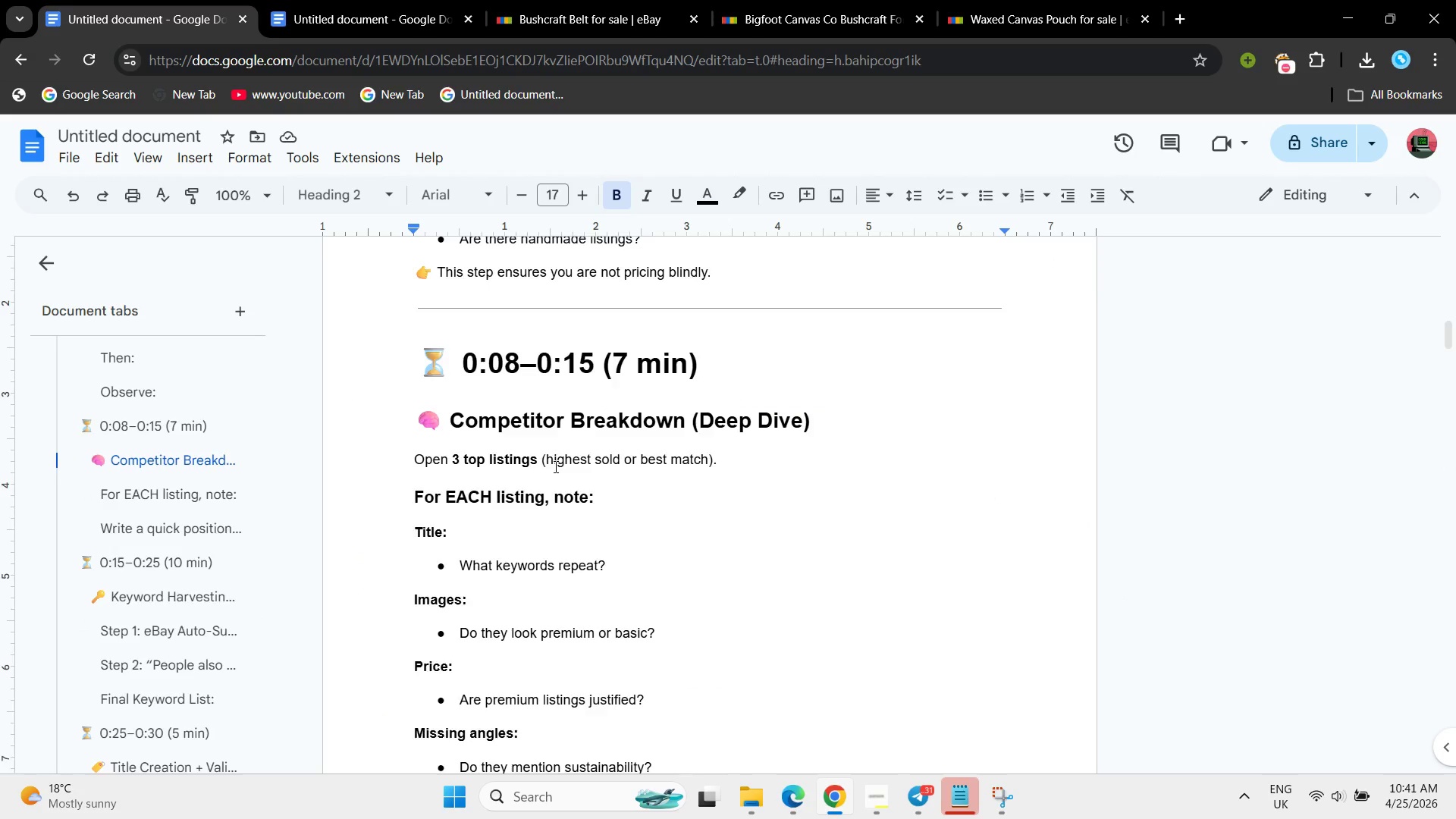 
scroll: coordinate [606, 419], scroll_direction: down, amount: 2.0
 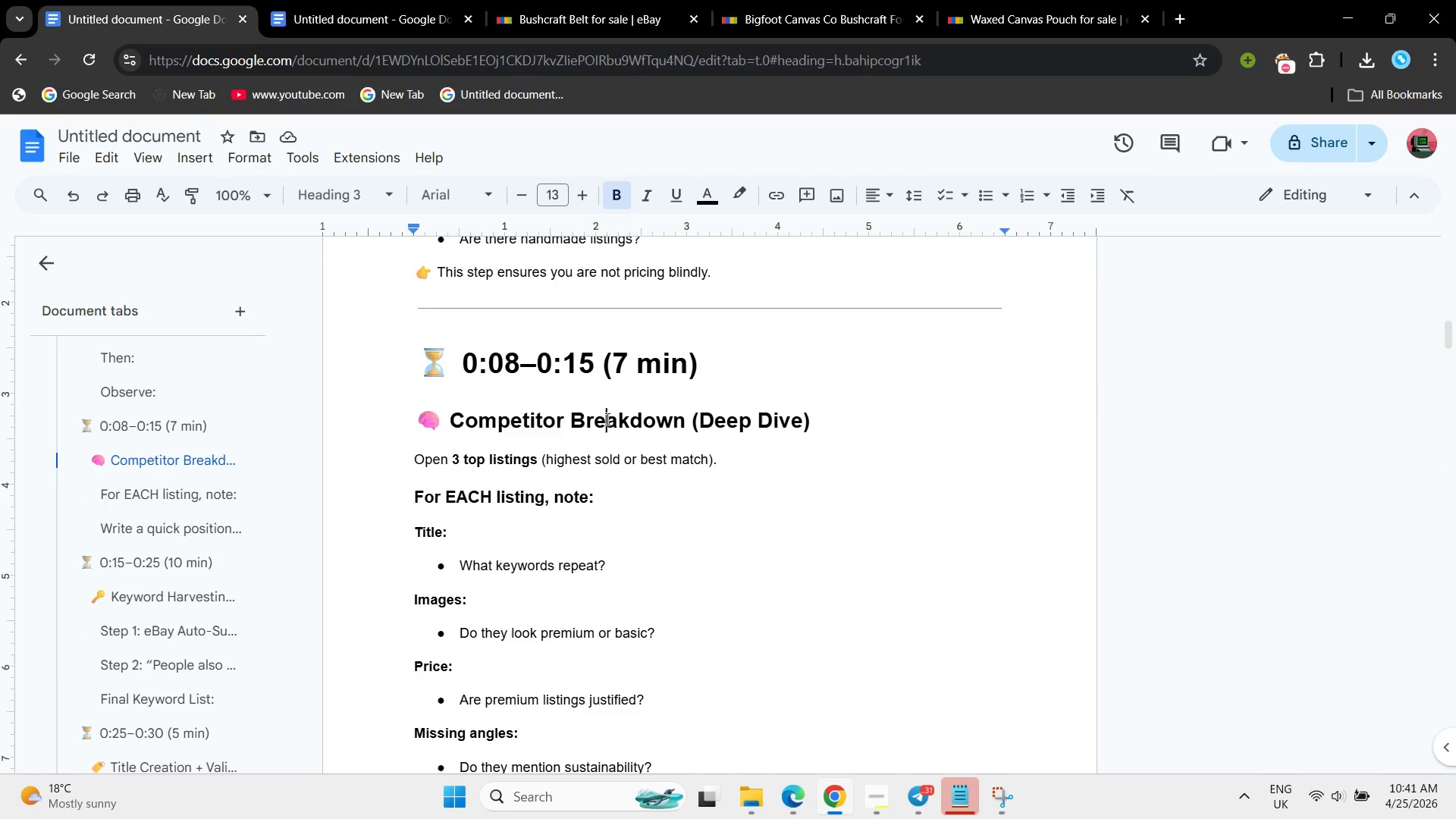 
scroll: coordinate [554, 465], scroll_direction: up, amount: 12.0
 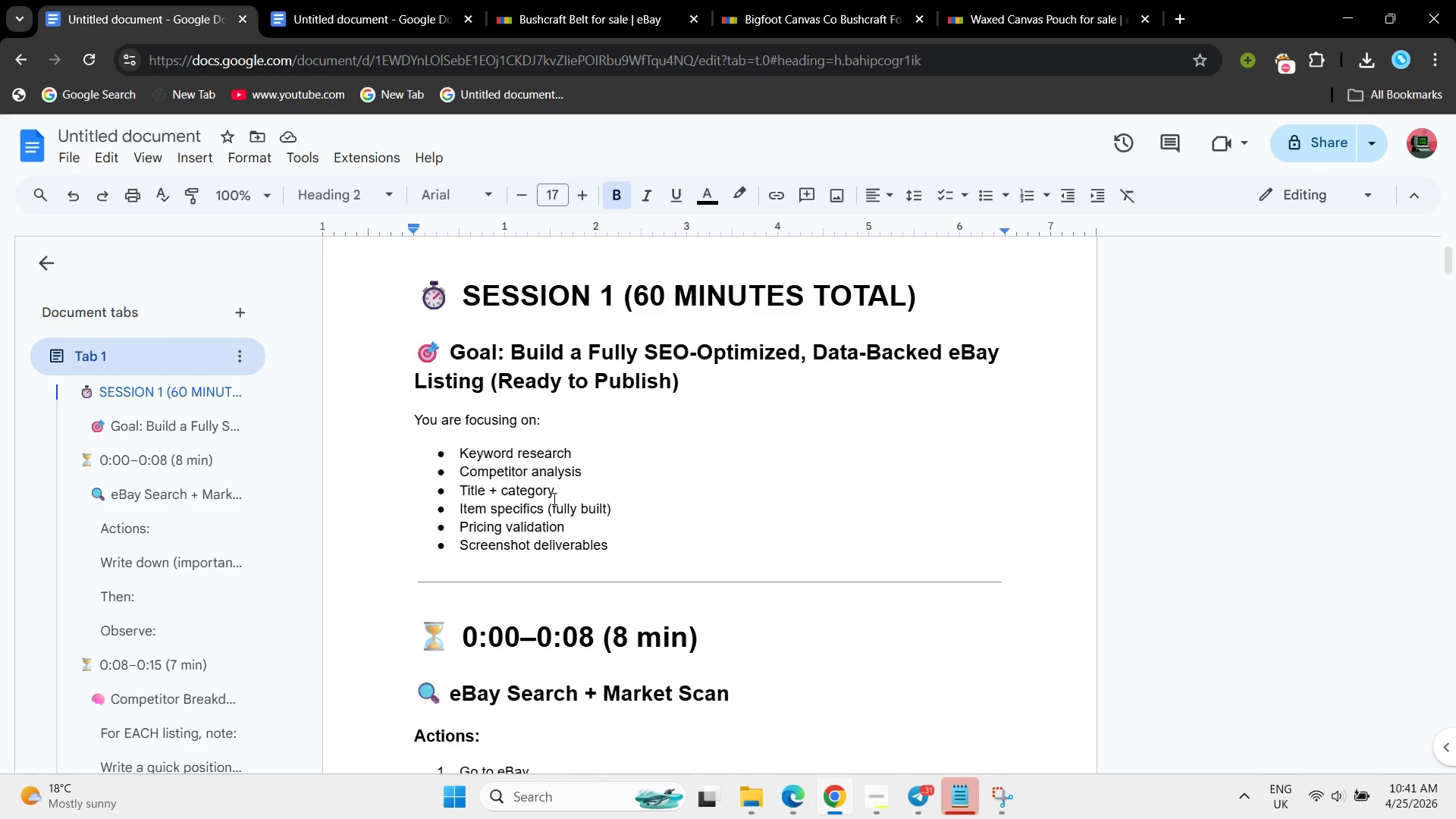 
scroll: coordinate [554, 498], scroll_direction: down, amount: 2.0
 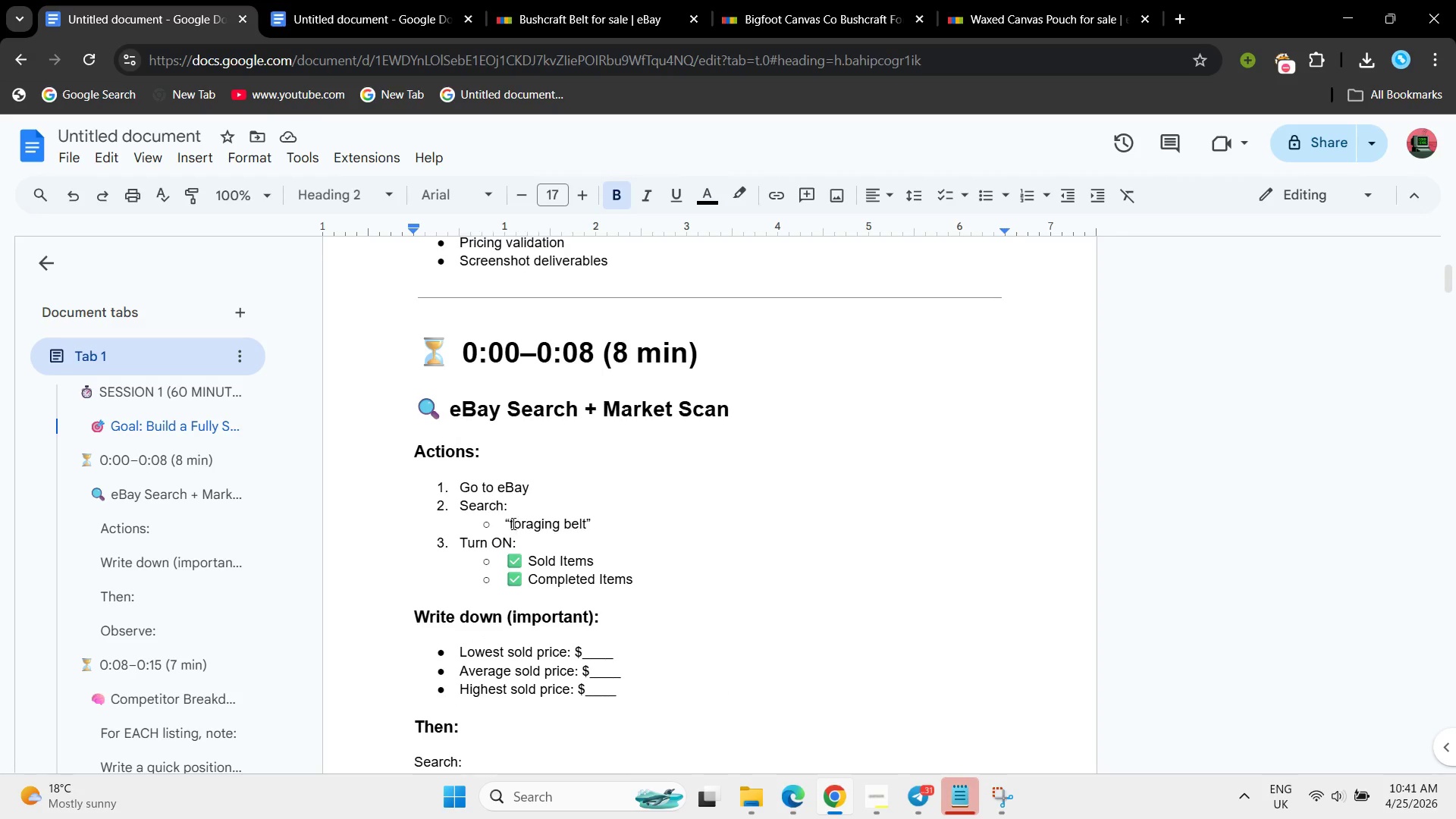 
left_click_drag(start_coordinate=[510, 522], to_coordinate=[582, 528])
 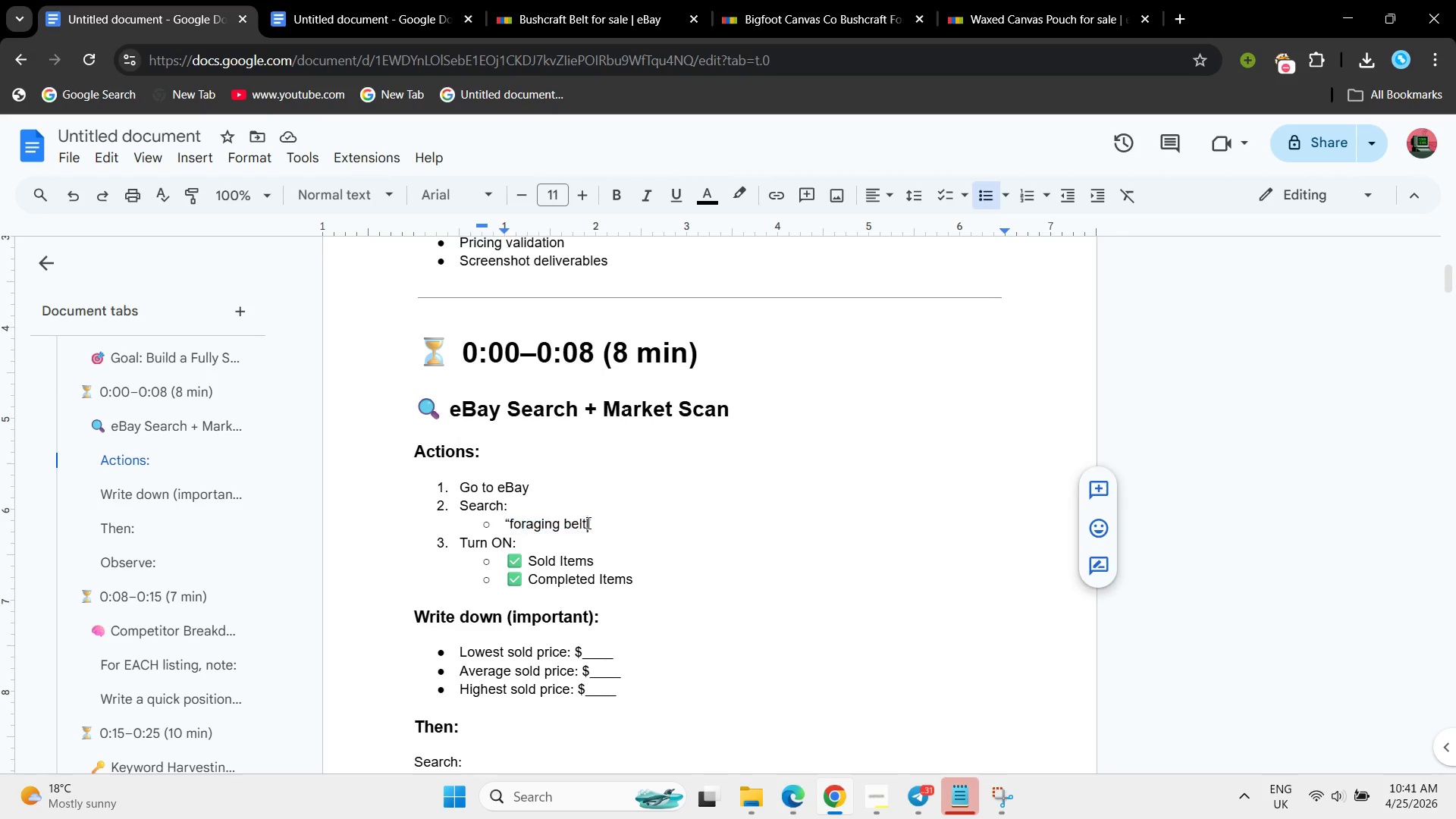 
left_click_drag(start_coordinate=[586, 522], to_coordinate=[516, 522])
 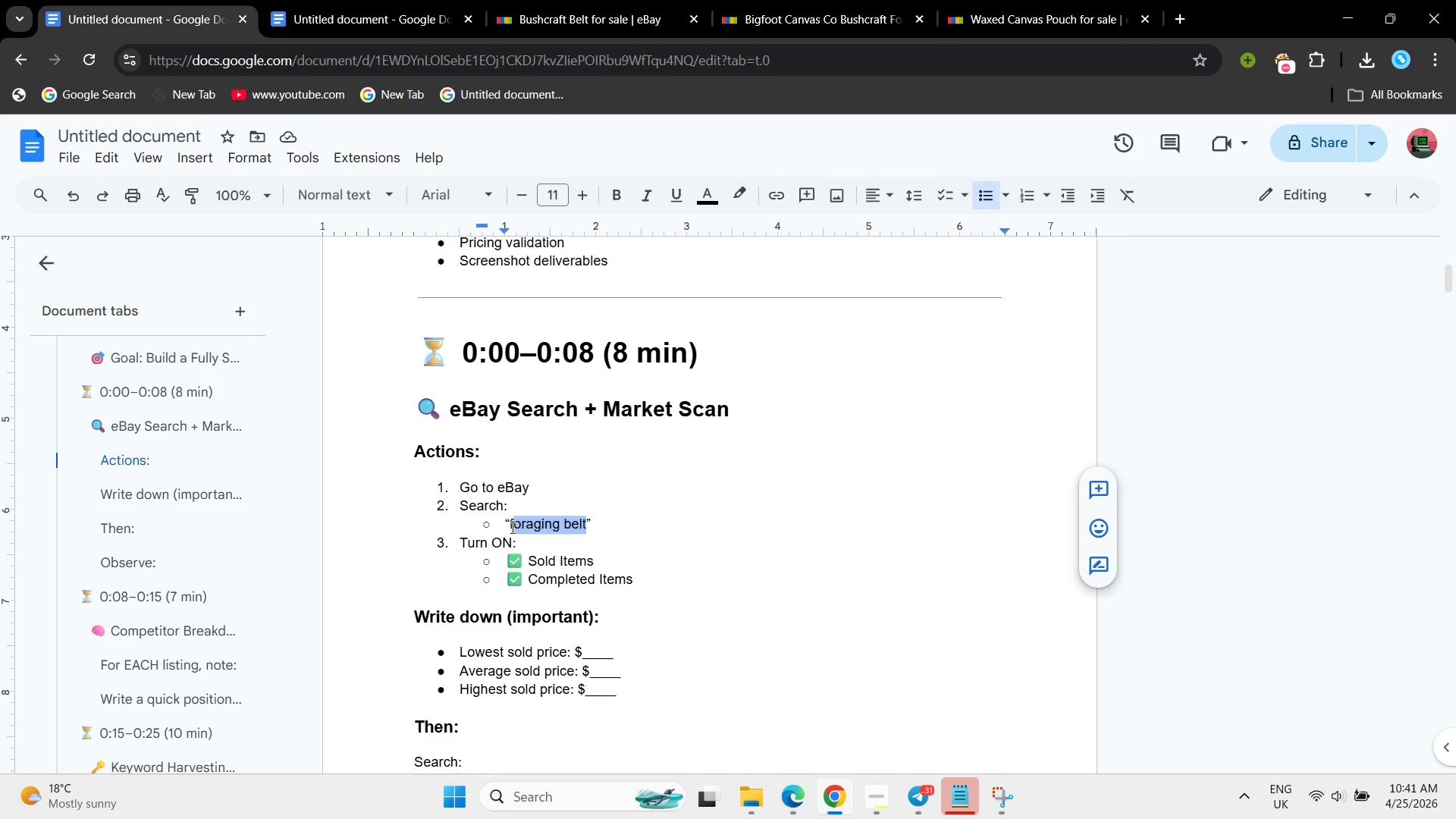 
left_click([511, 527])
 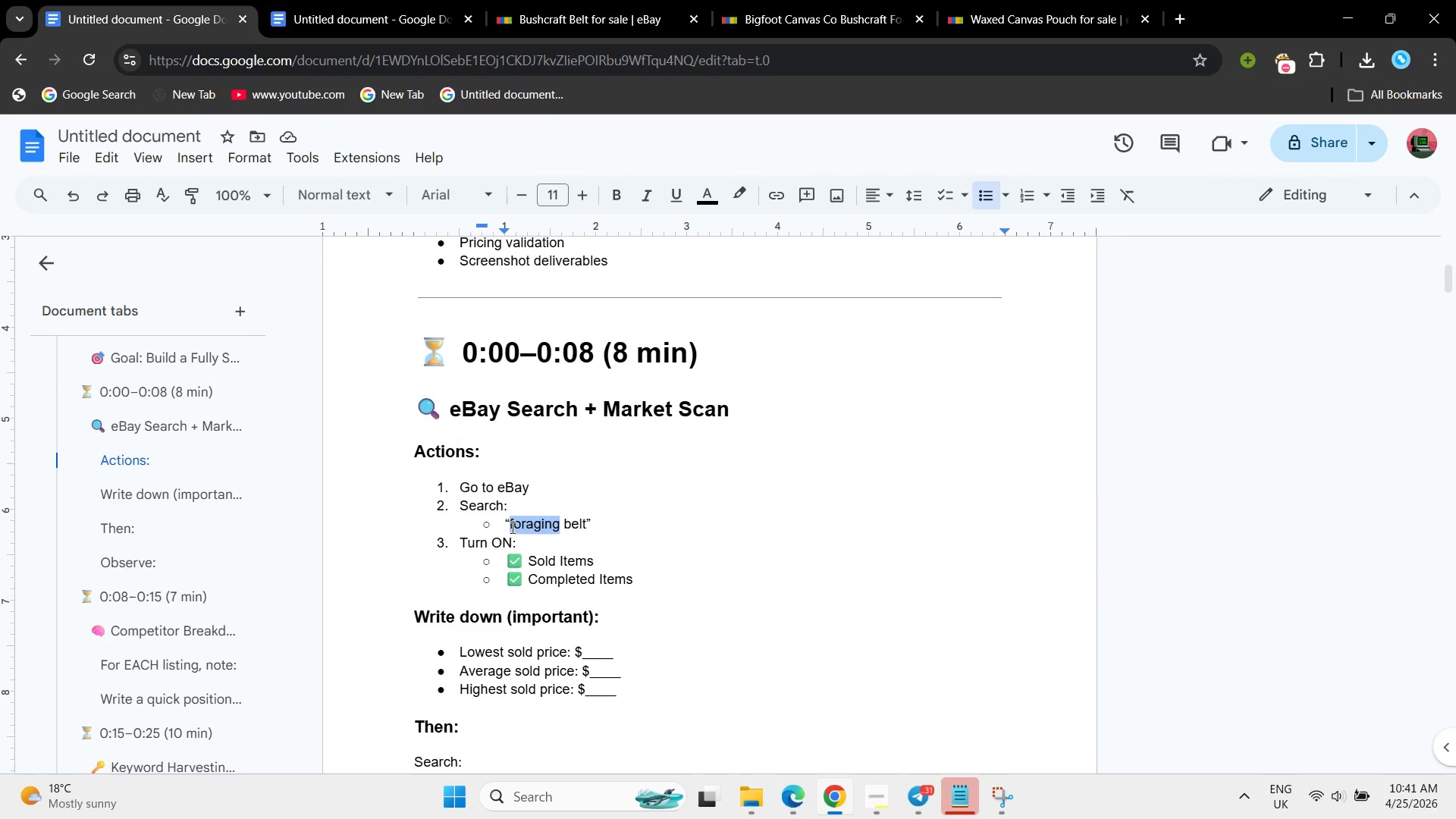 
left_click_drag(start_coordinate=[511, 527], to_coordinate=[578, 532])
 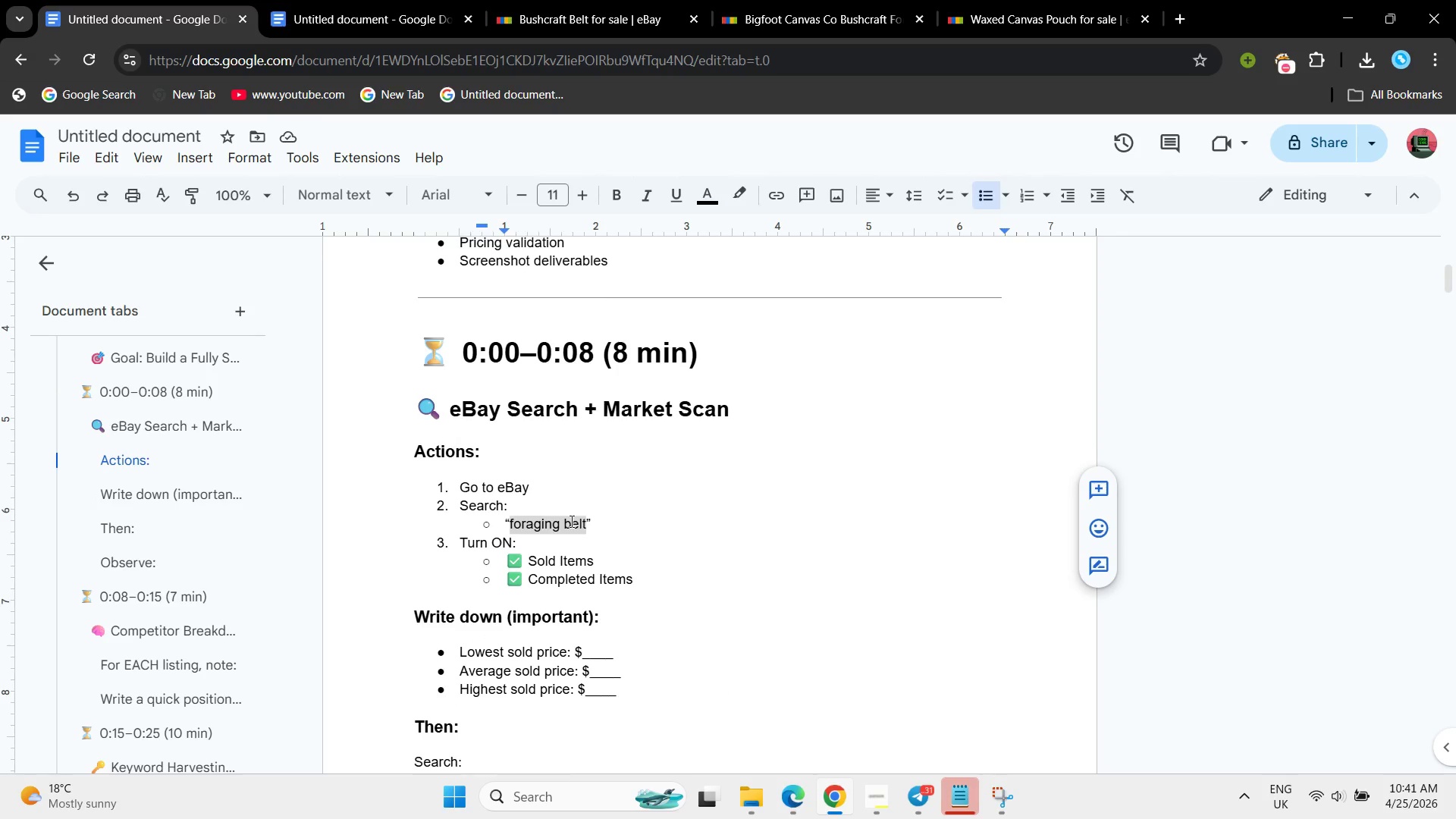 
right_click([570, 521])
 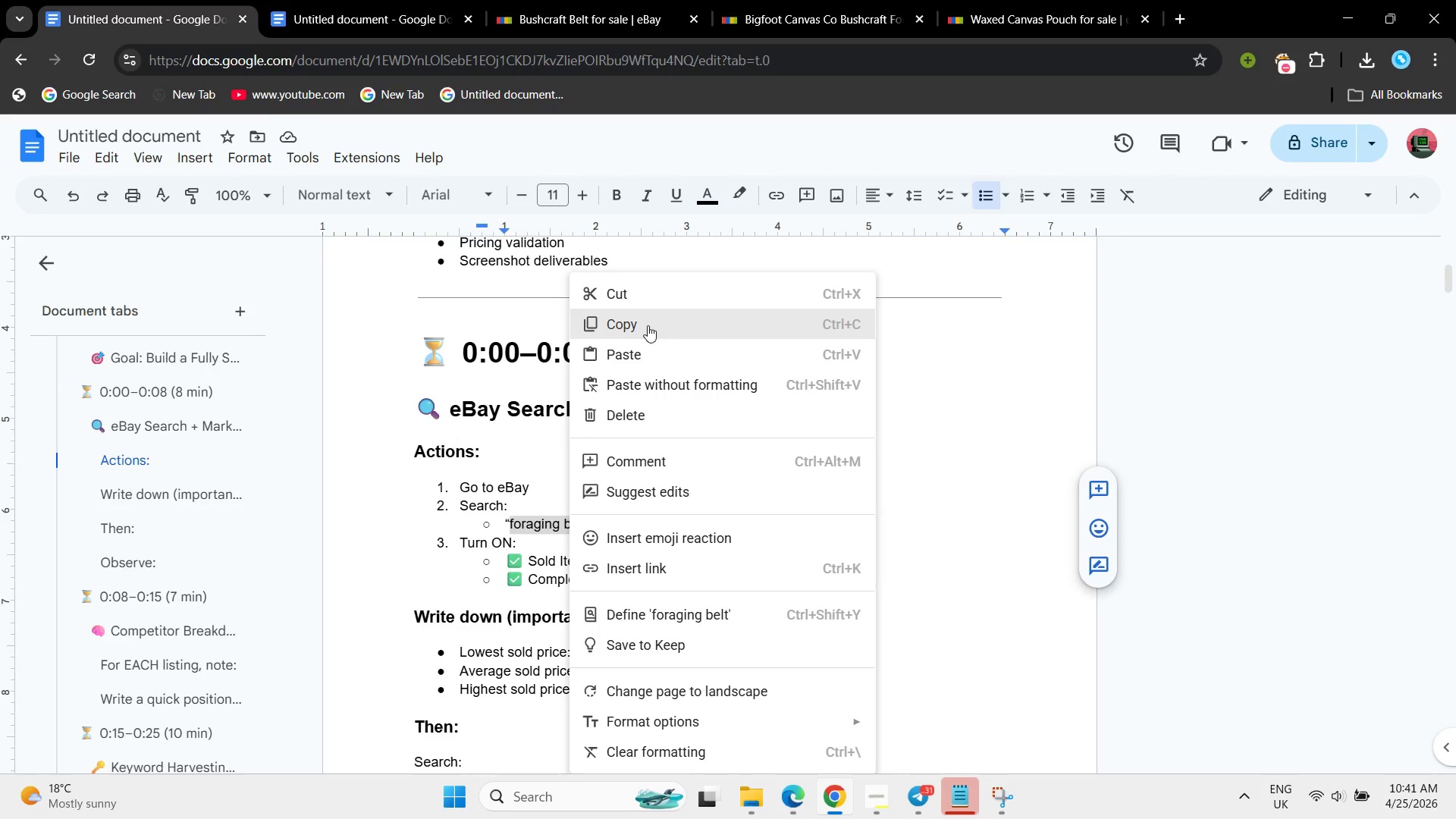 
left_click([648, 325])
 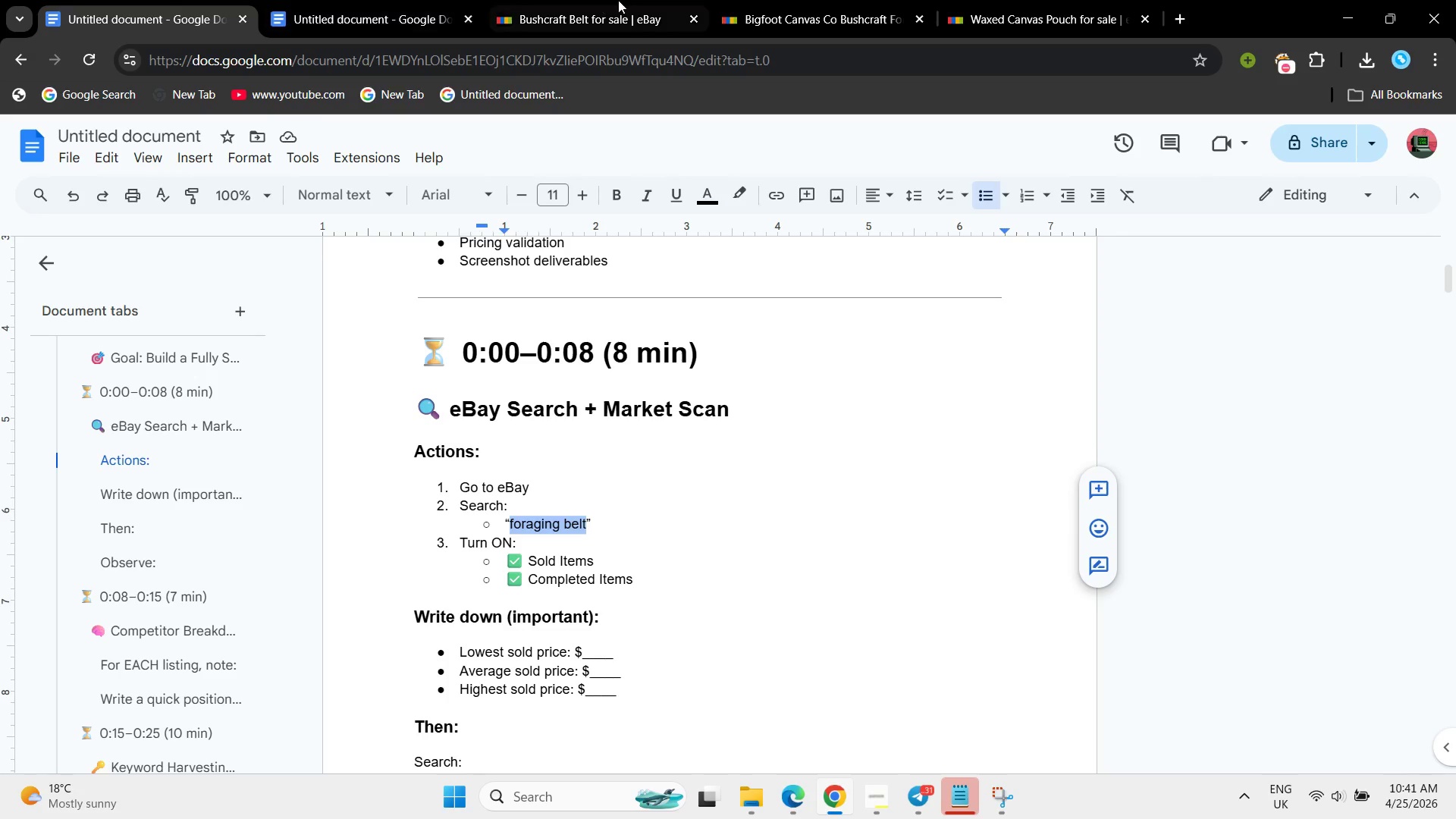 
left_click([618, 0])